 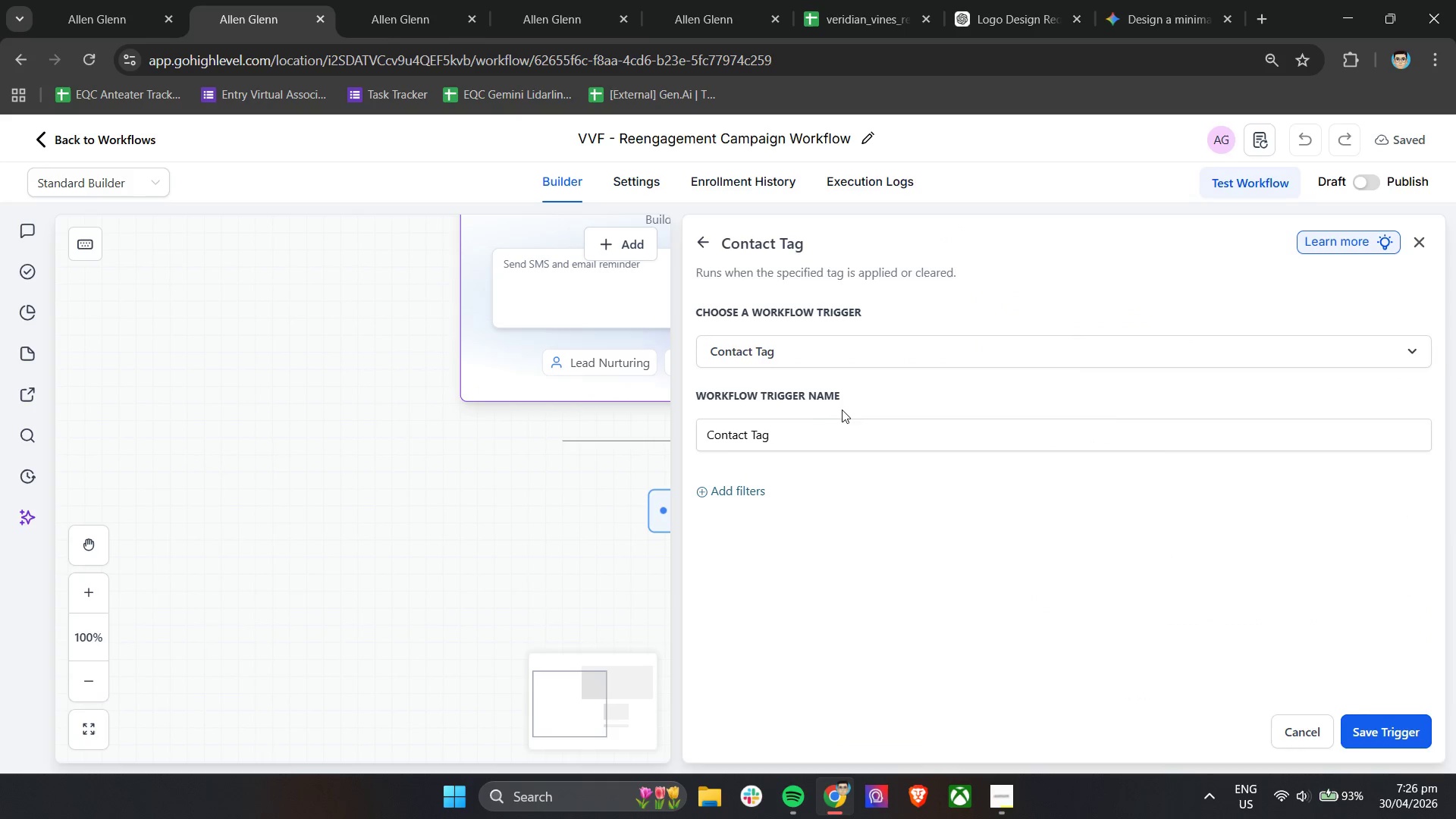 
left_click([809, 516])
 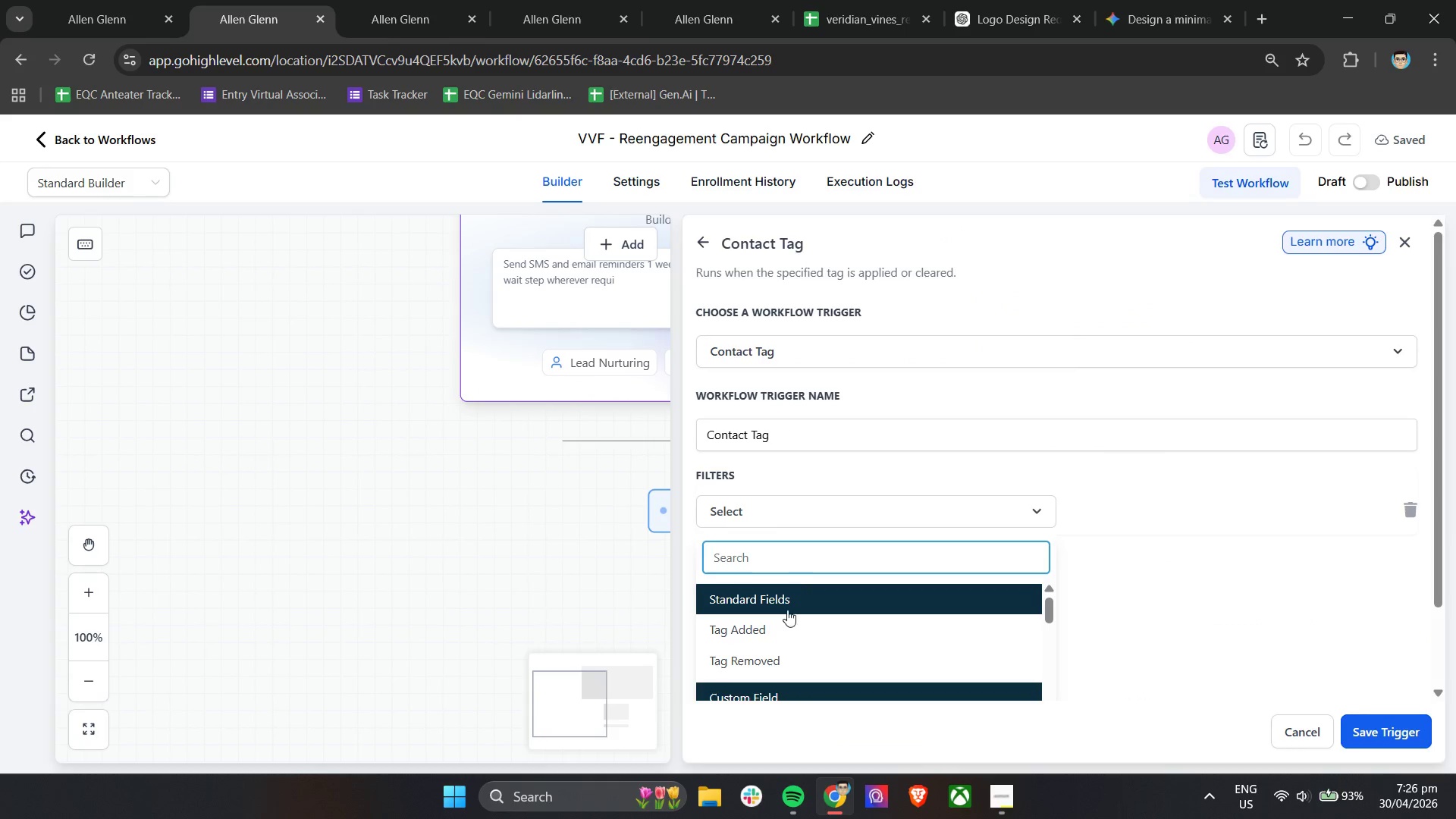 
left_click([776, 629])
 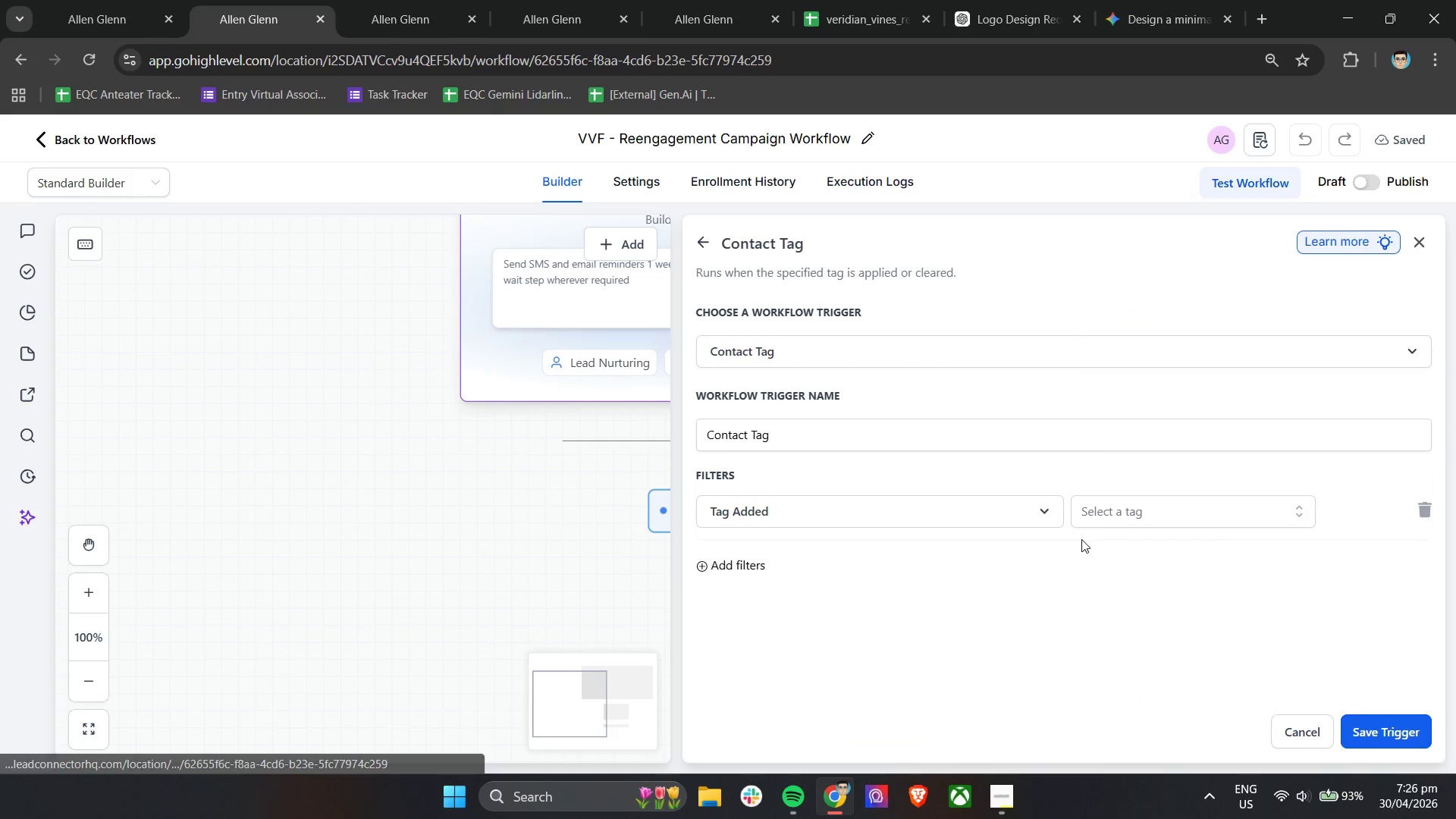 
left_click([1122, 510])
 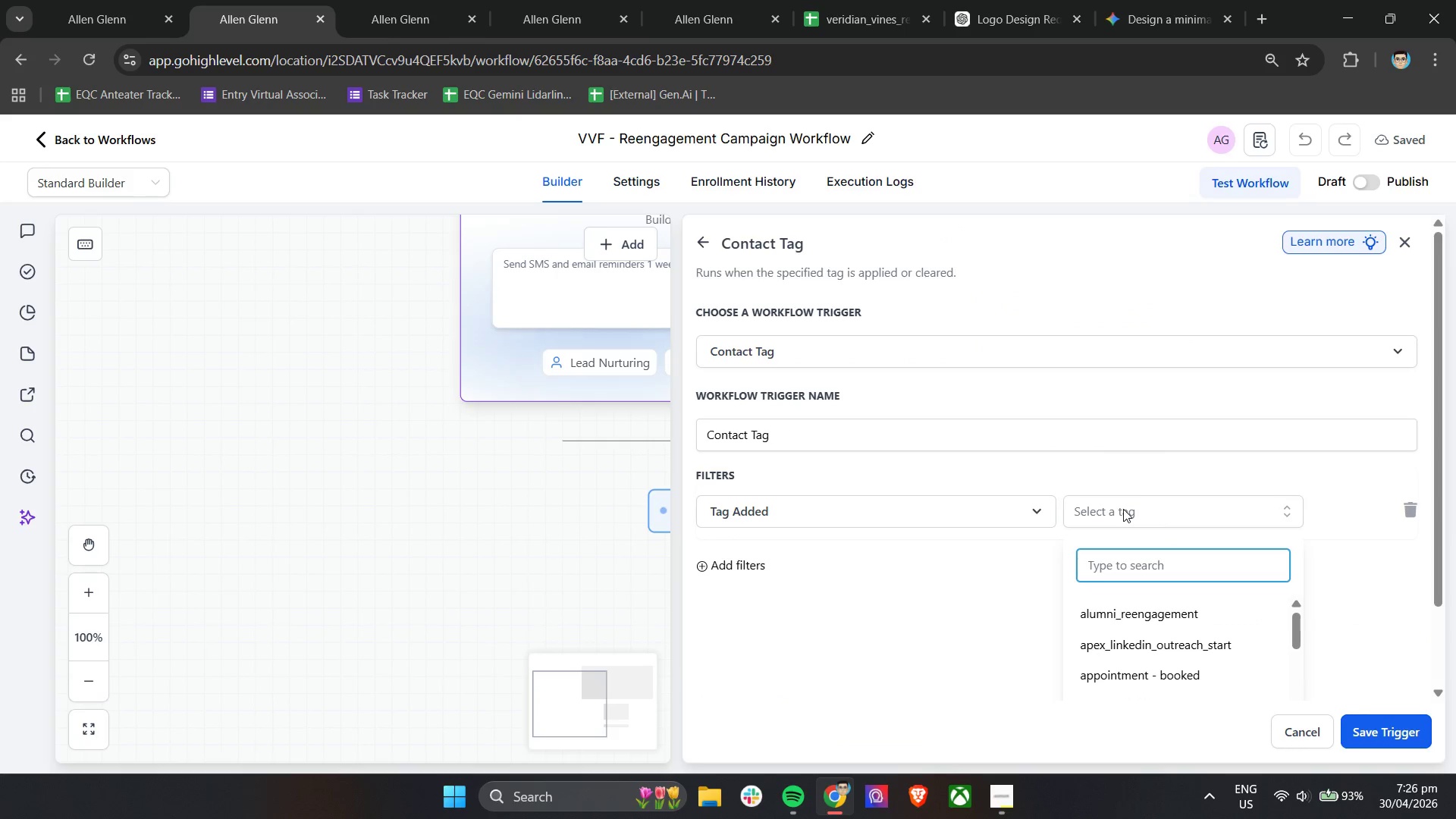 
type(reen)
 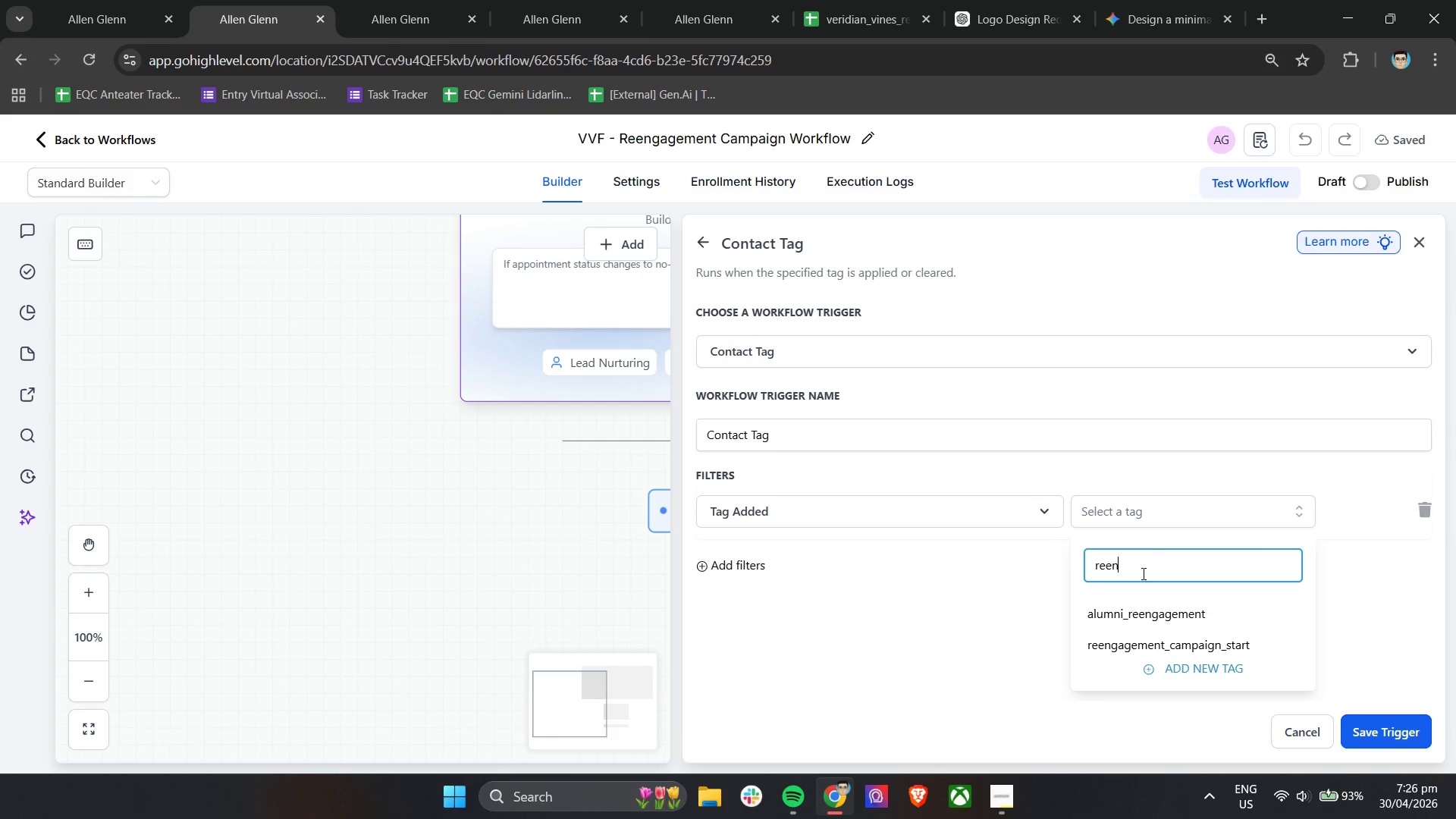 
left_click([1119, 637])
 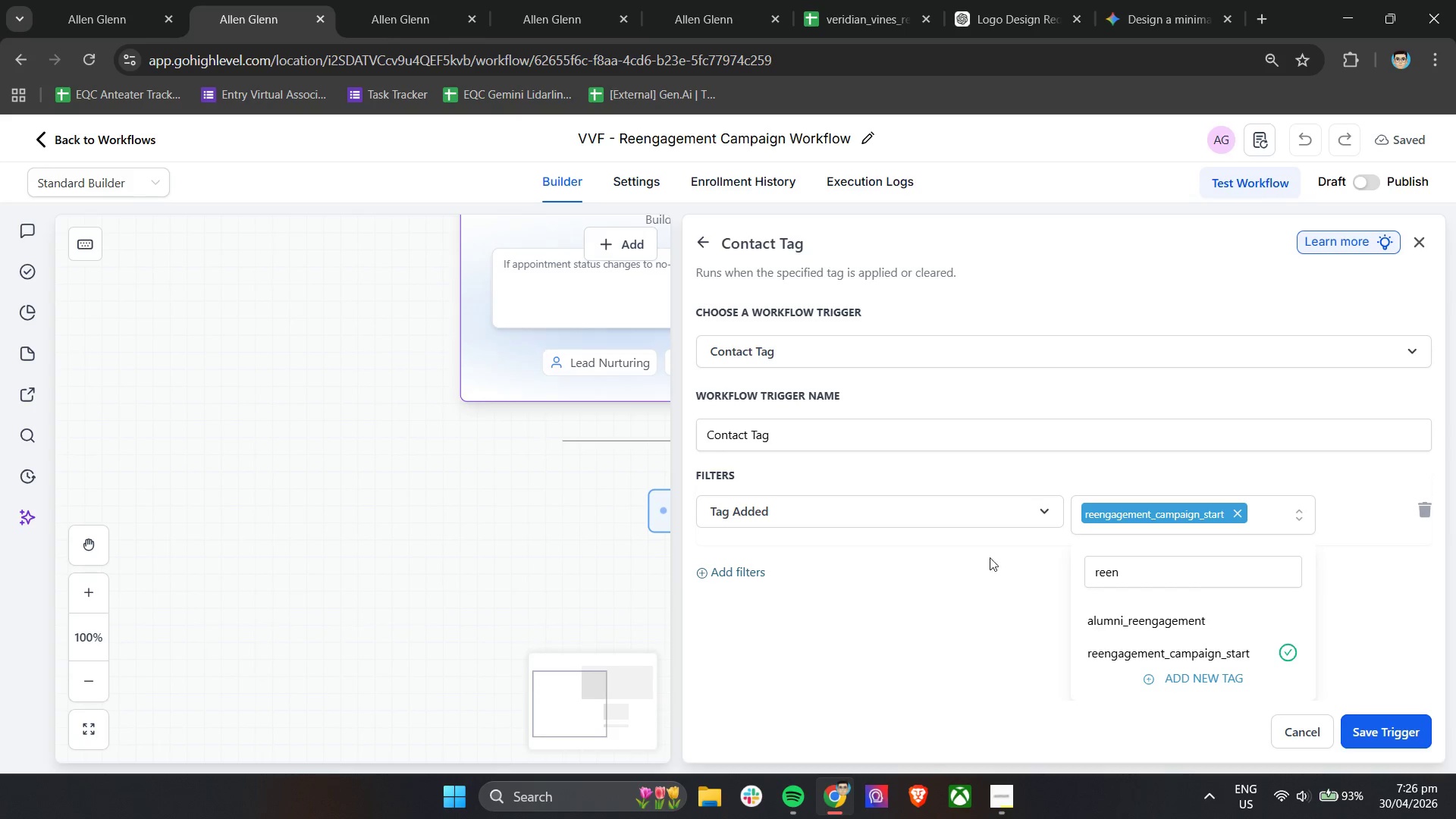 
left_click([980, 551])
 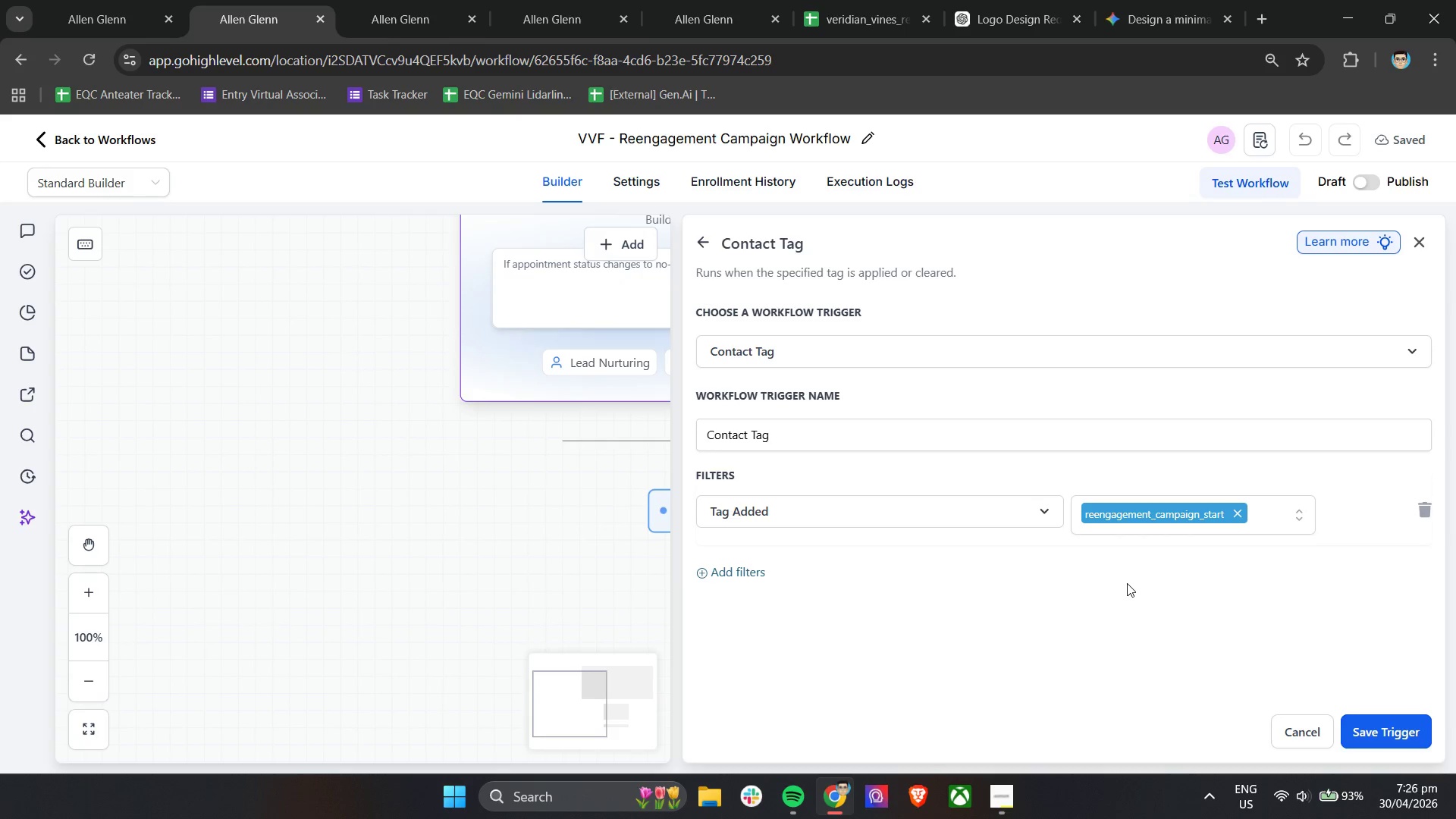 
wait(7.0)
 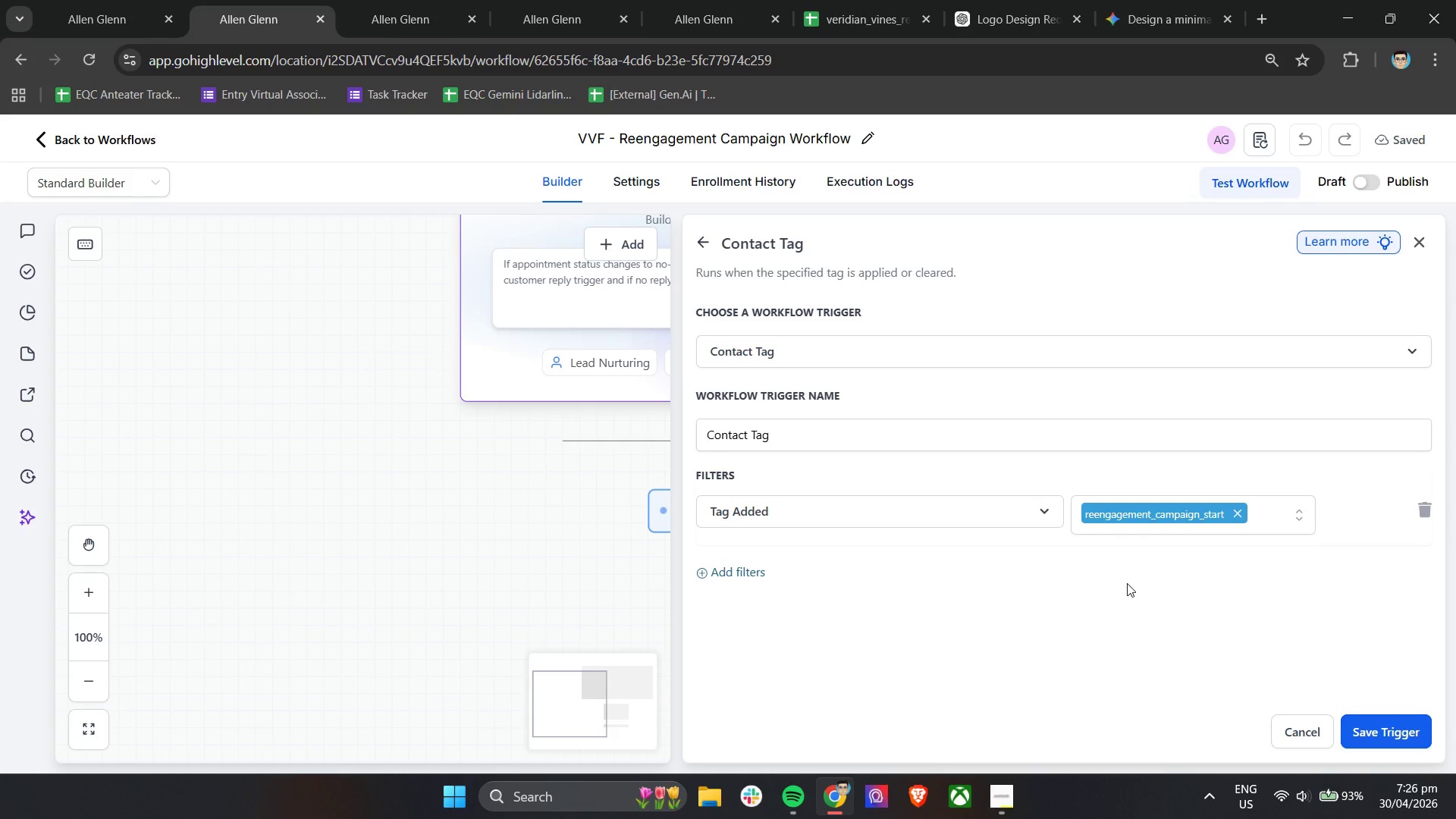 
left_click([1371, 728])
 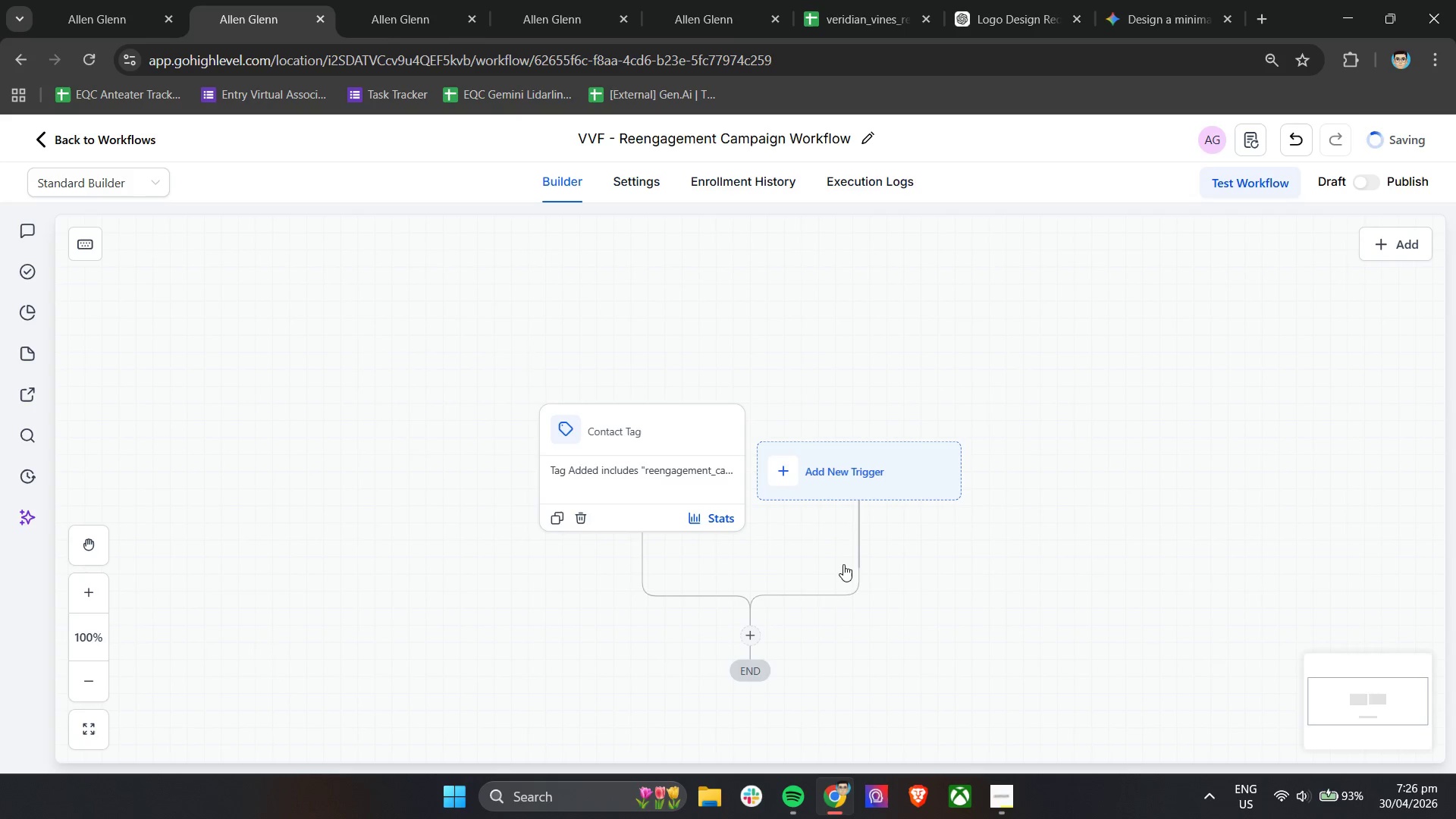 
scroll: coordinate [849, 549], scroll_direction: down, amount: 1.0
 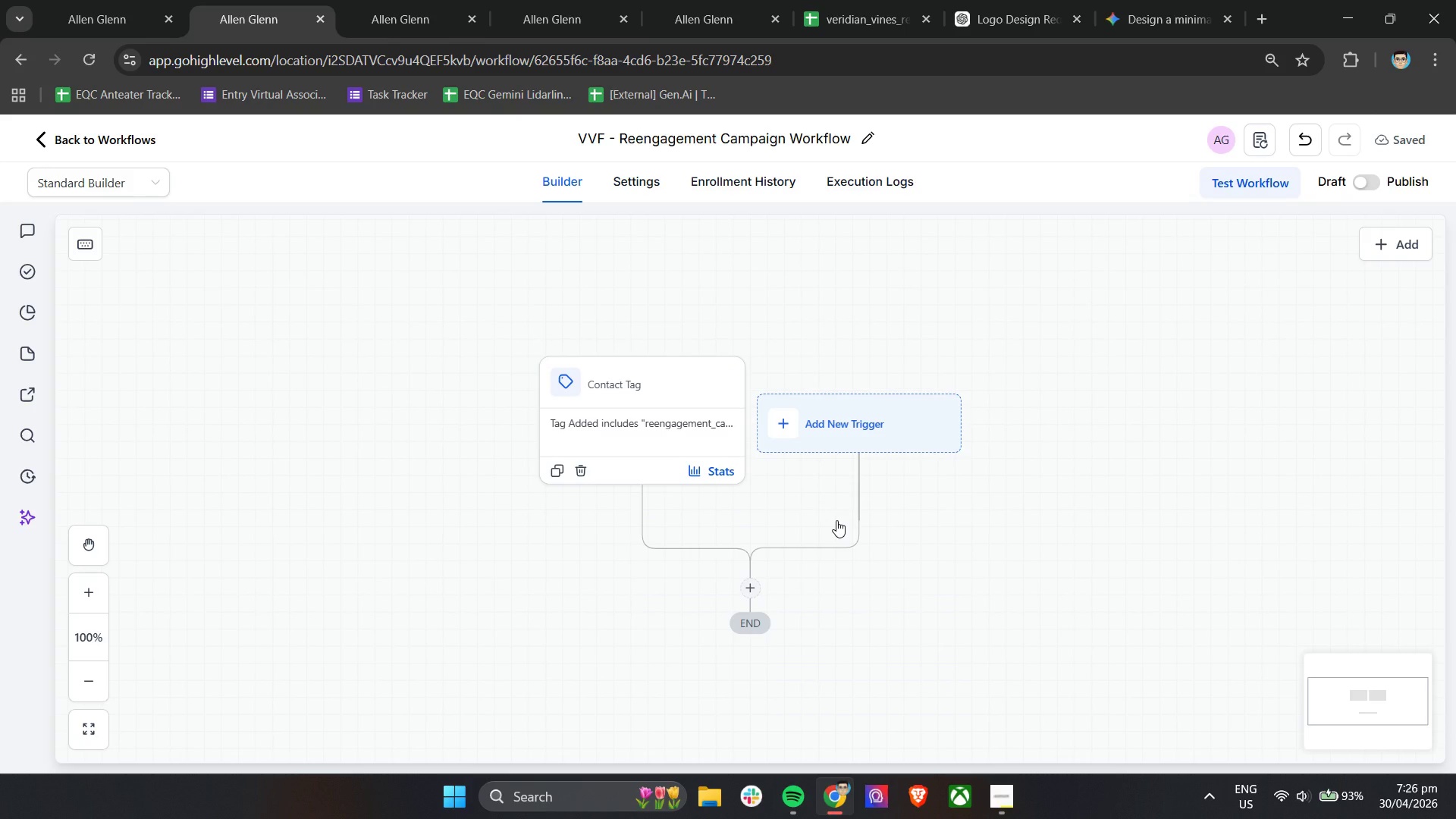 
left_click([635, 171])
 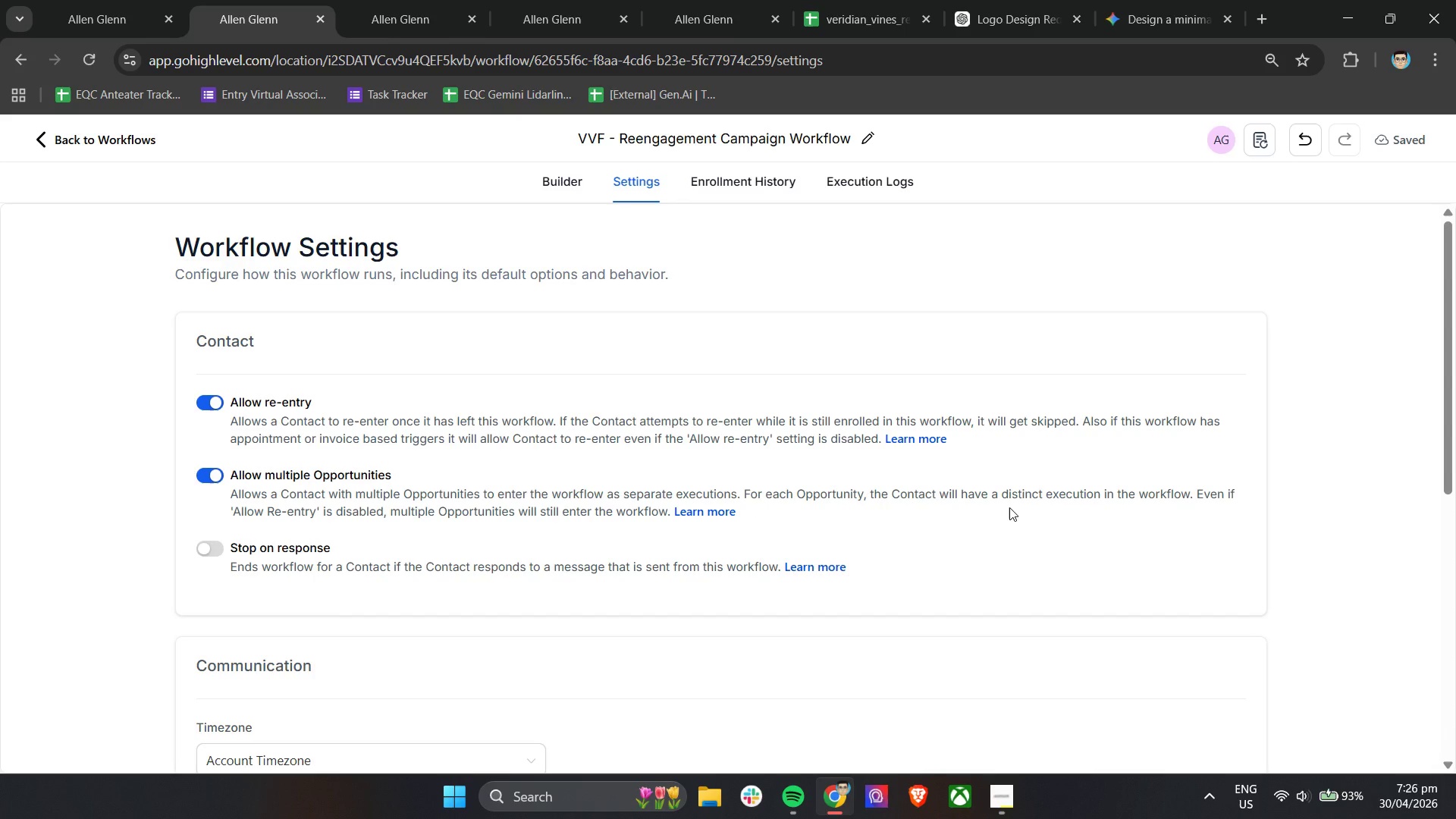 
wait(17.34)
 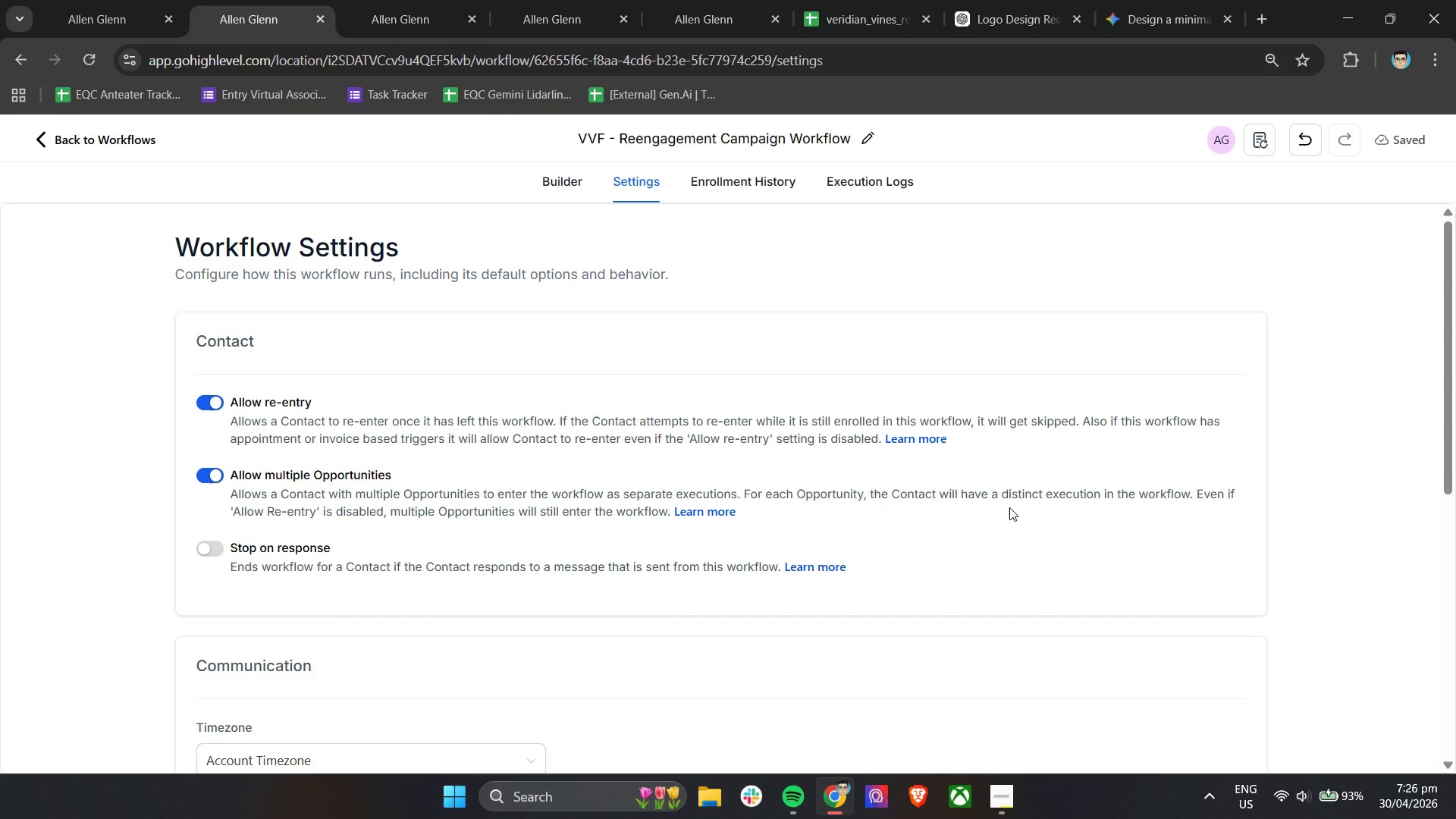 
left_click([551, 177])
 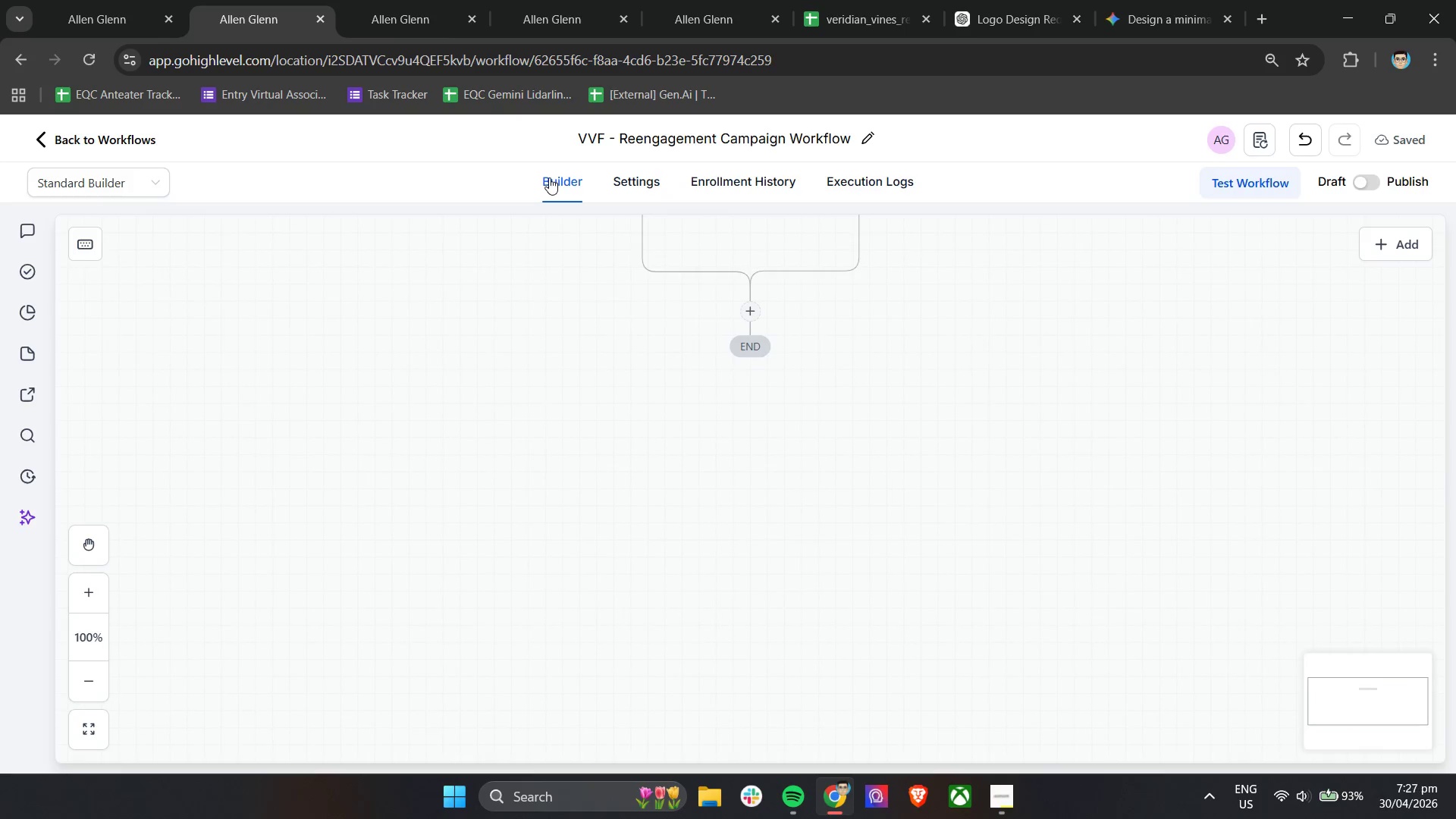 
wait(19.72)
 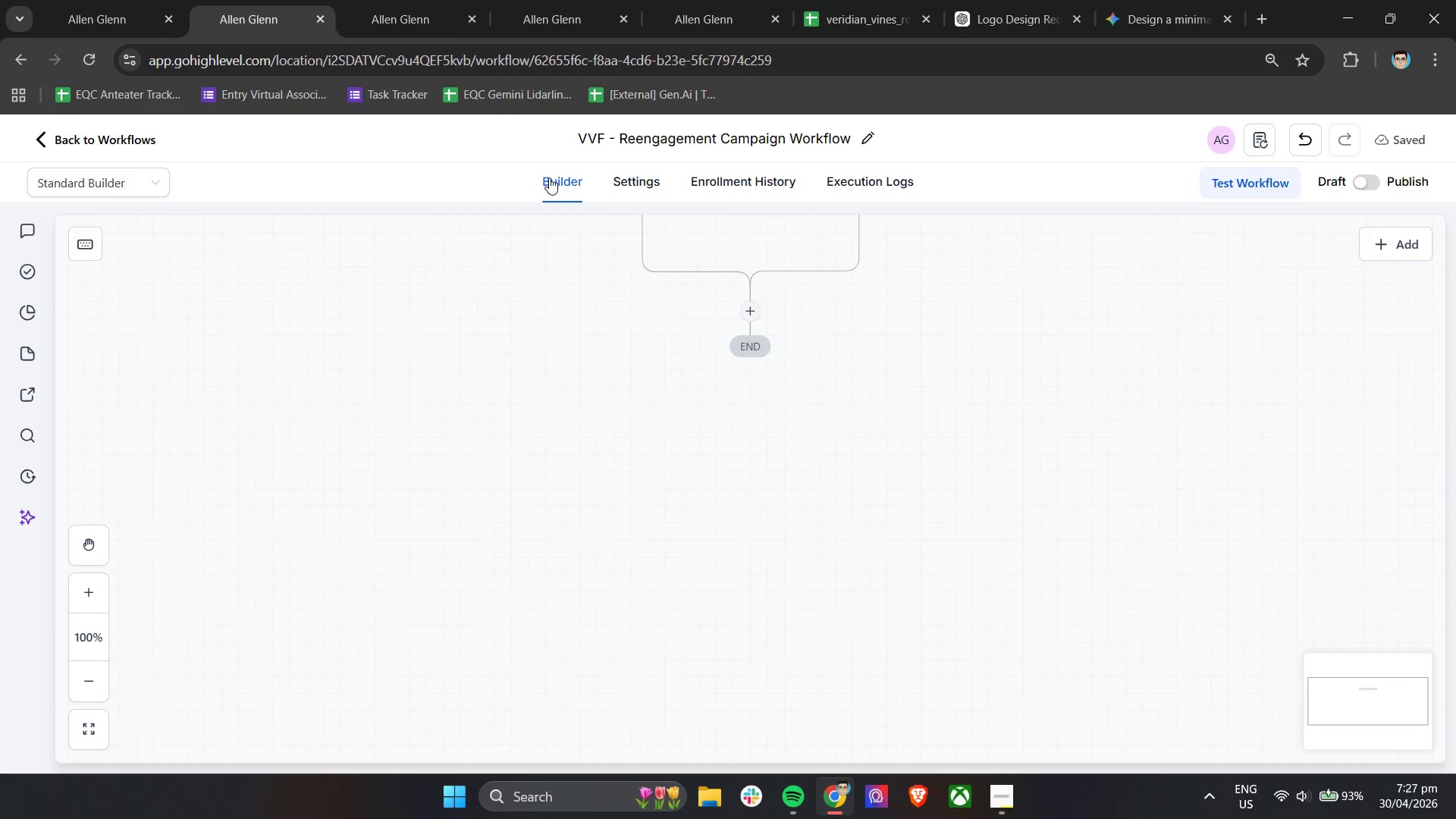 
scroll: coordinate [549, 177], scroll_direction: up, amount: 4.0
 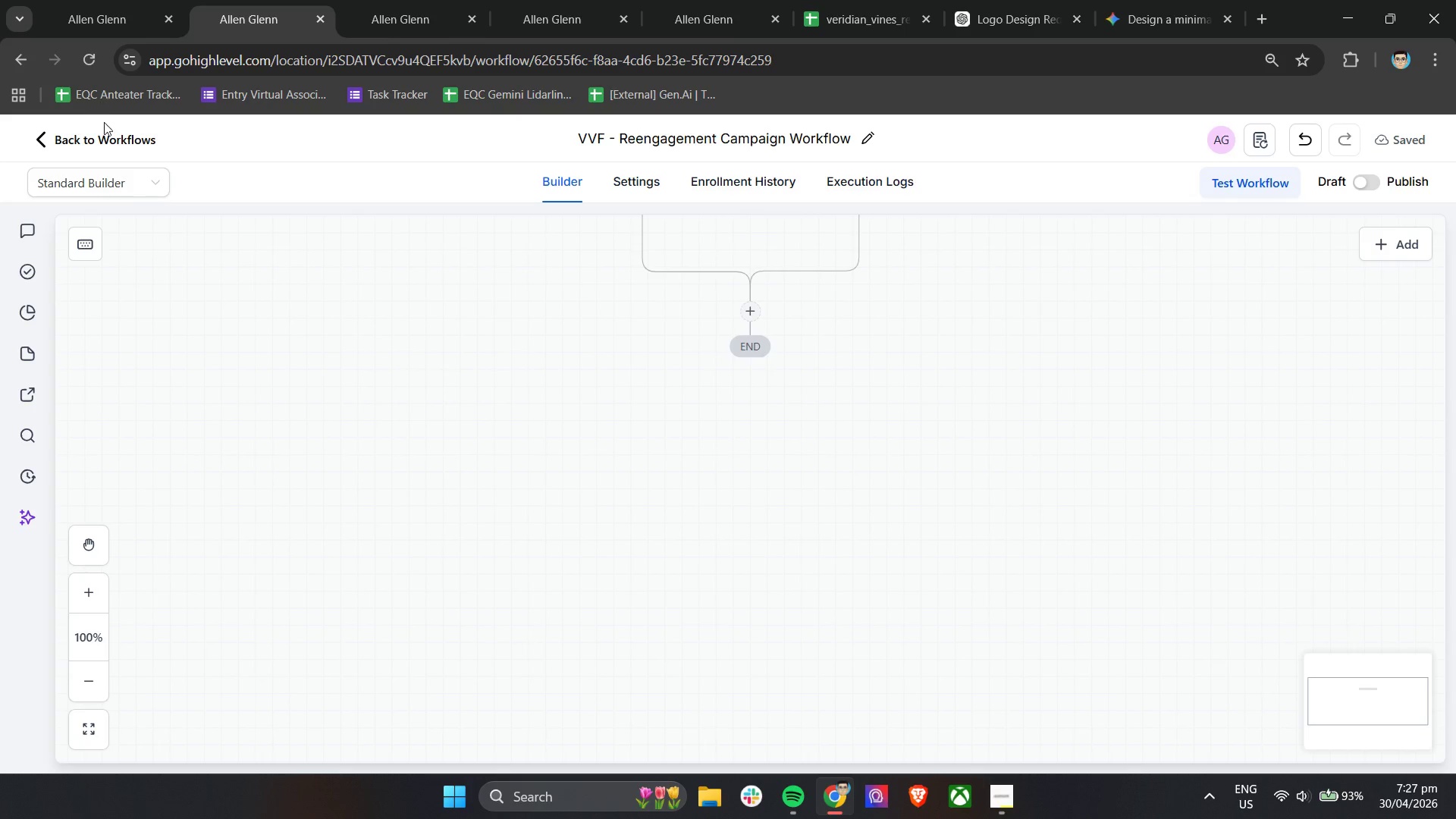 
double_click([664, 392])
 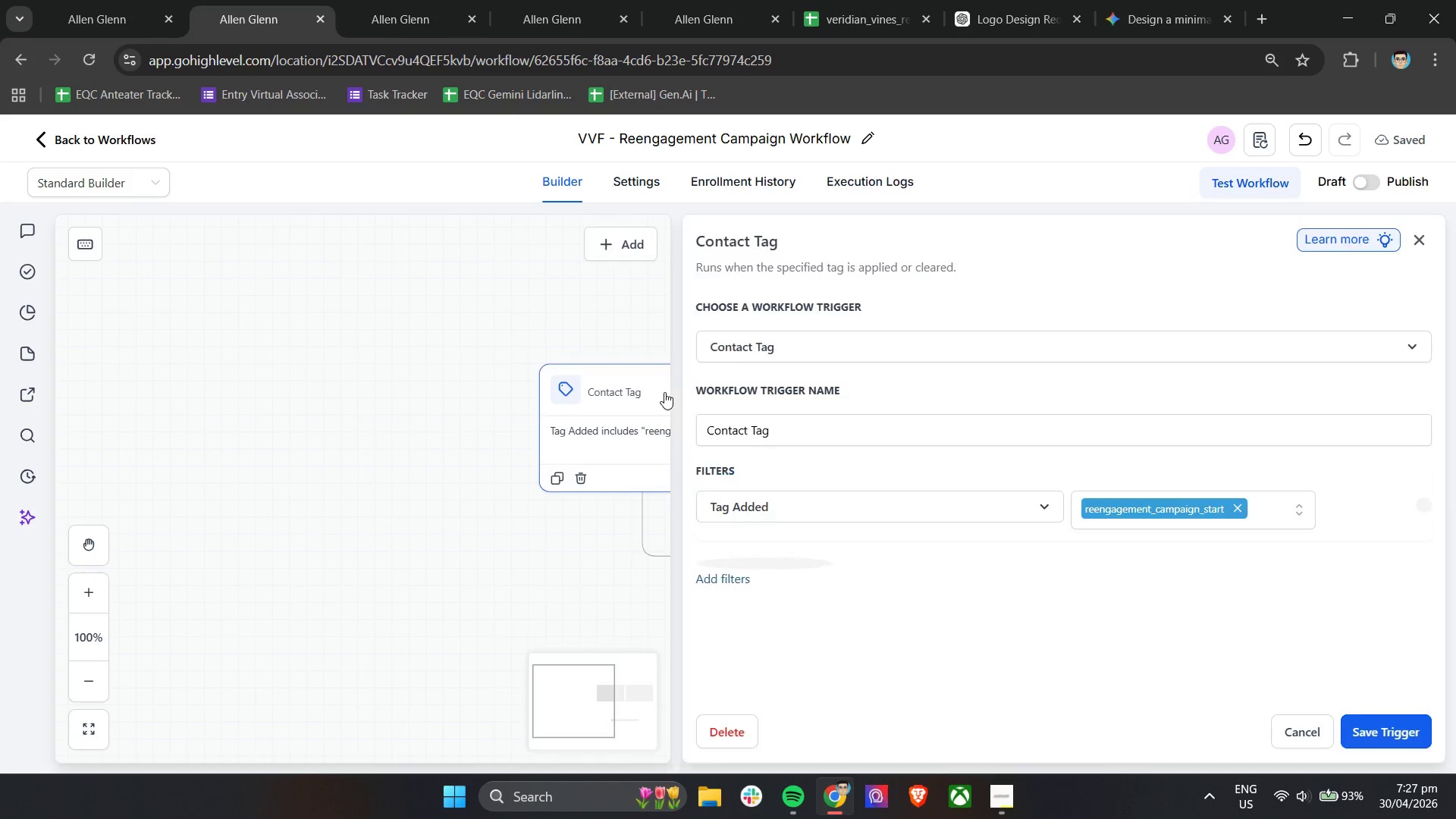 
scroll: coordinate [639, 447], scroll_direction: up, amount: 6.0
 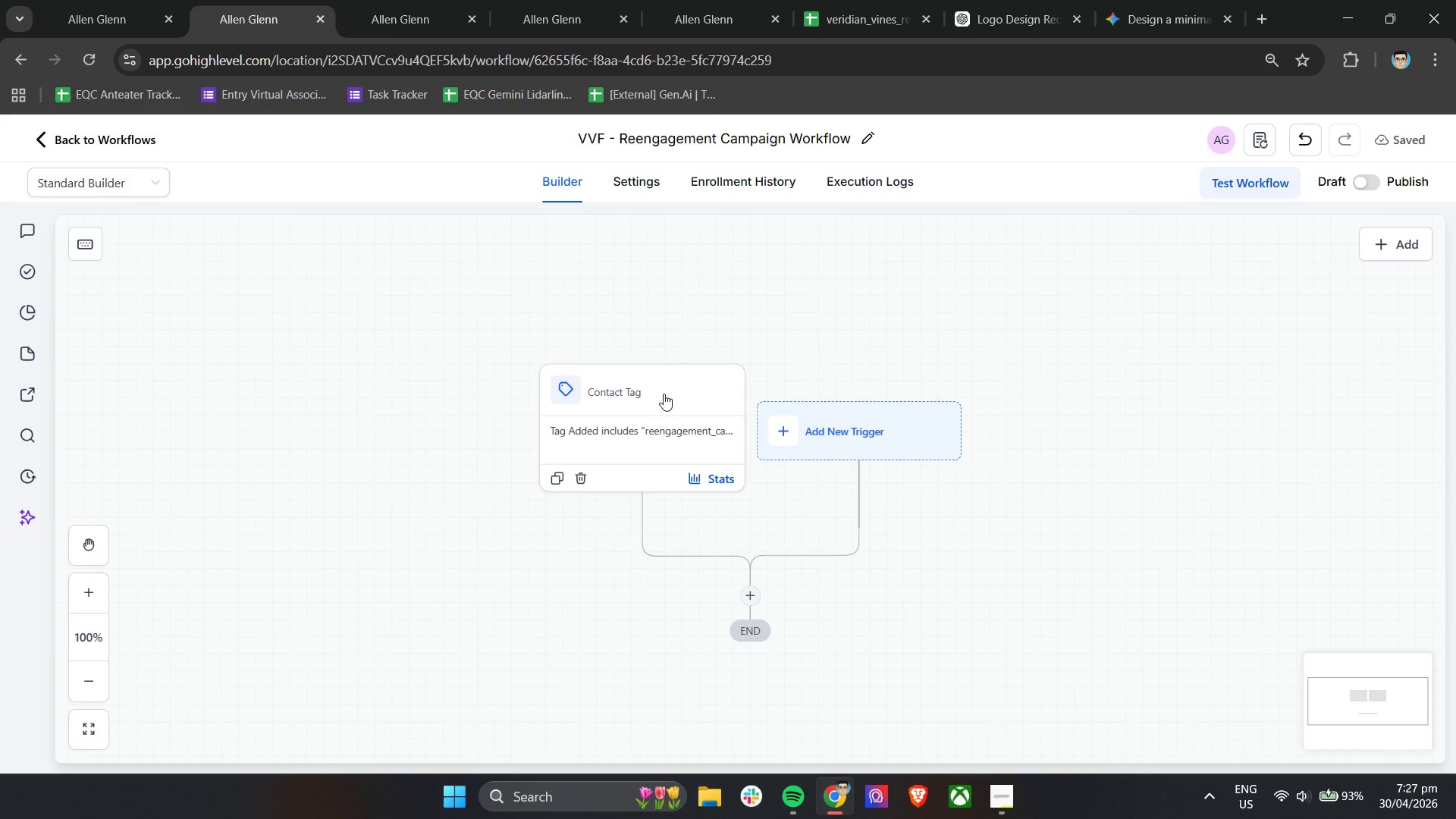 
mouse_move([644, 403])
 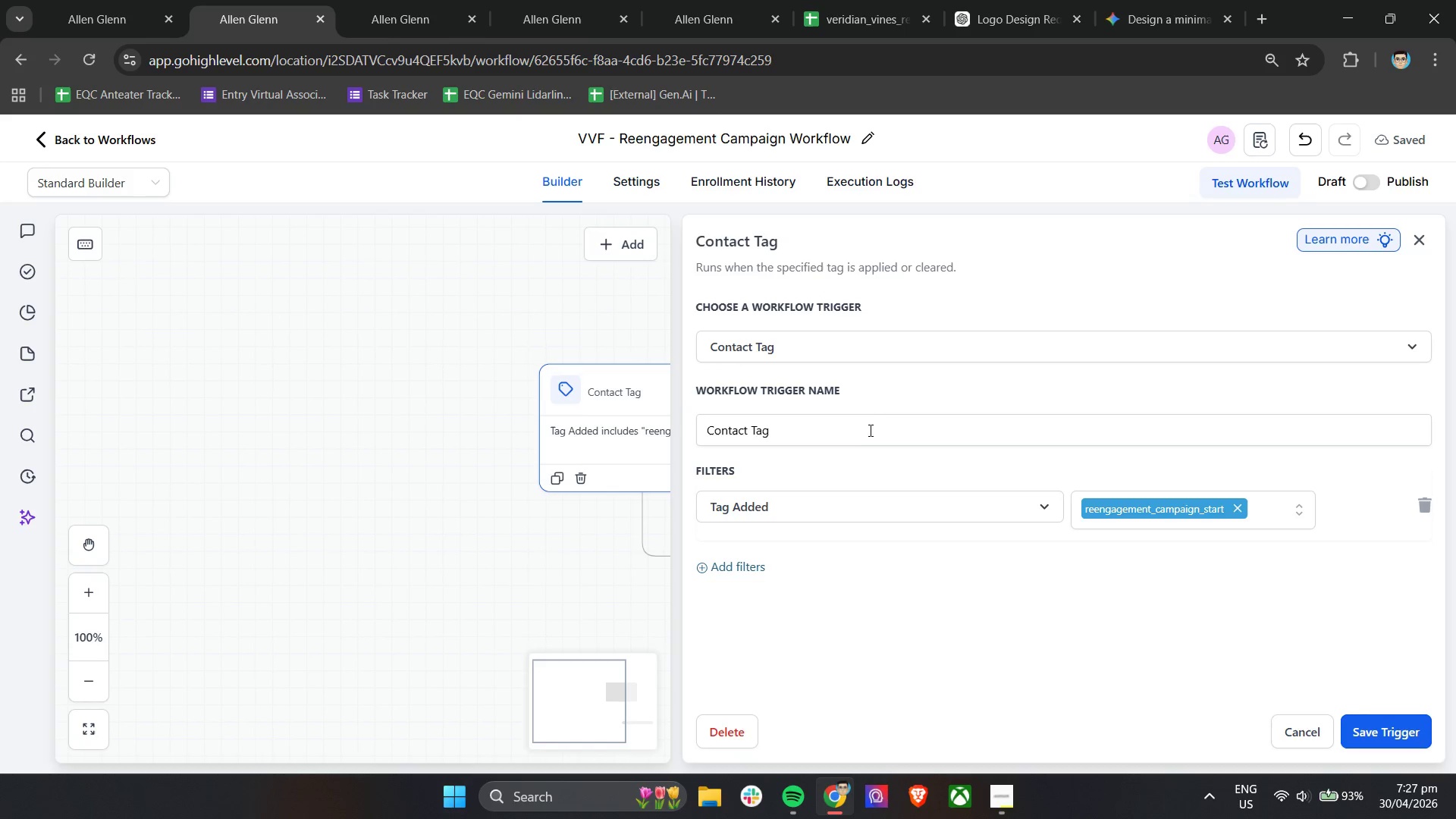 
double_click([869, 426])
 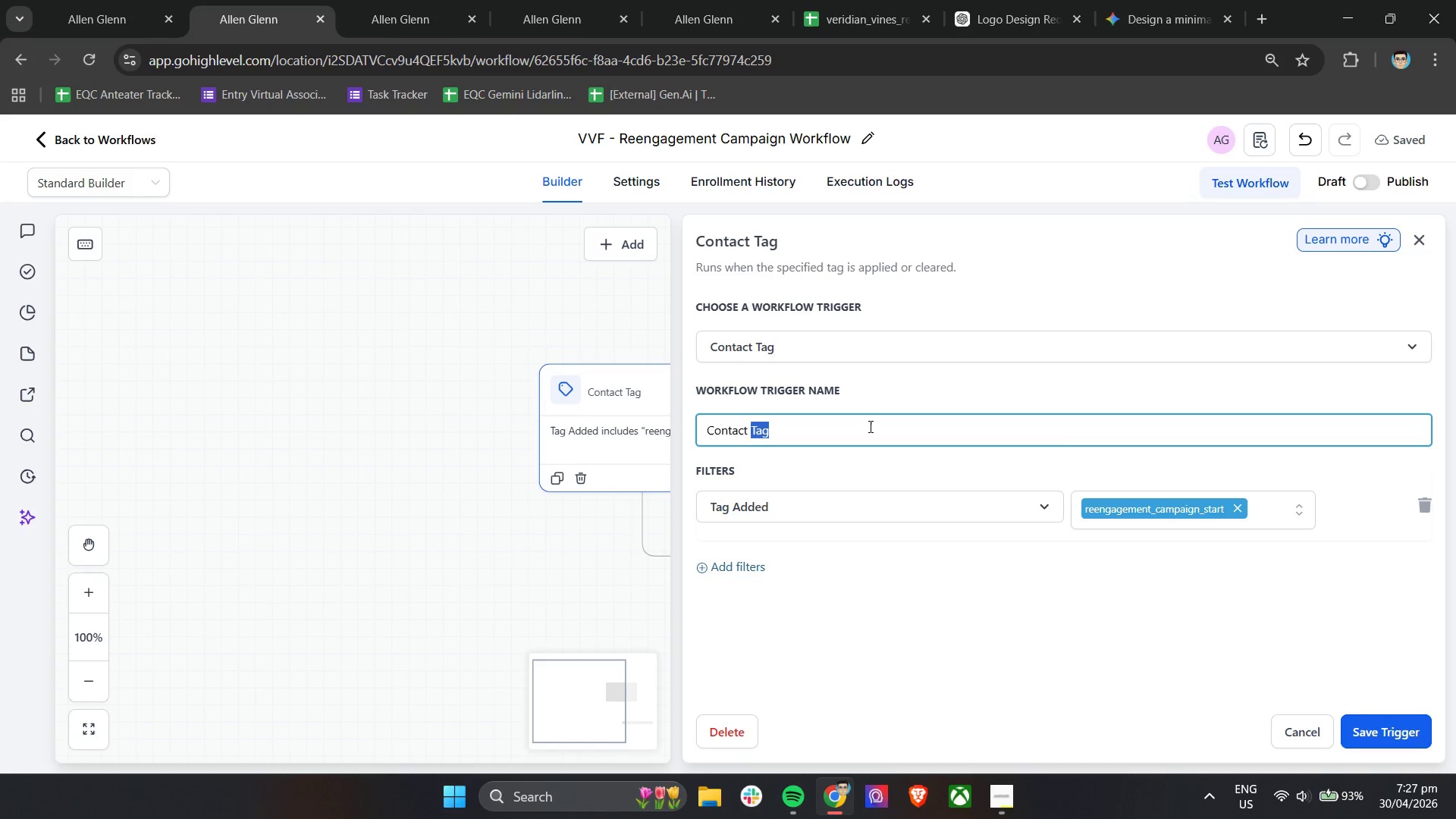 
triple_click([869, 426])
 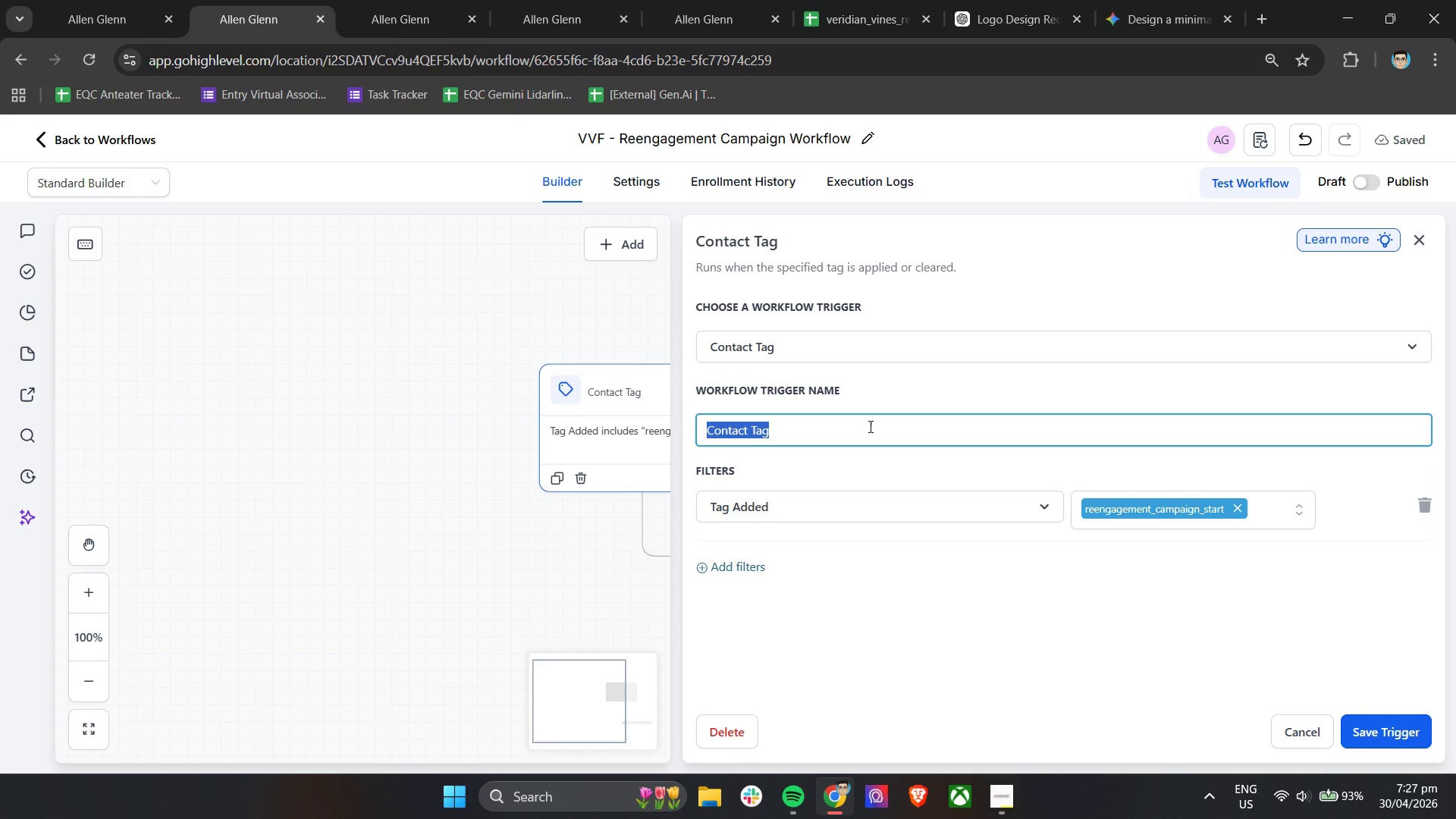 
wait(5.34)
 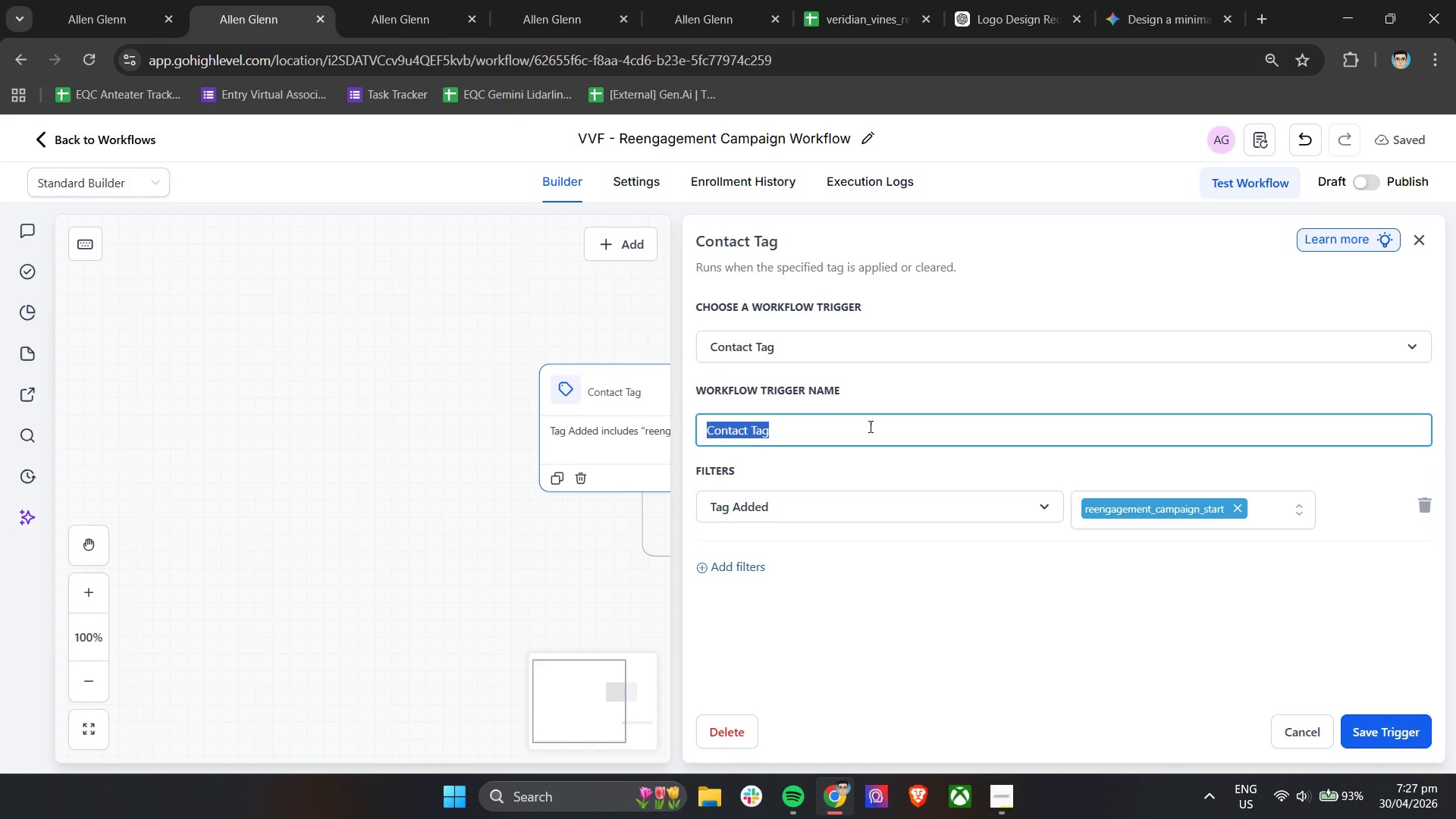 
type(Trigger - Reengagement Campaign Start Tag)
 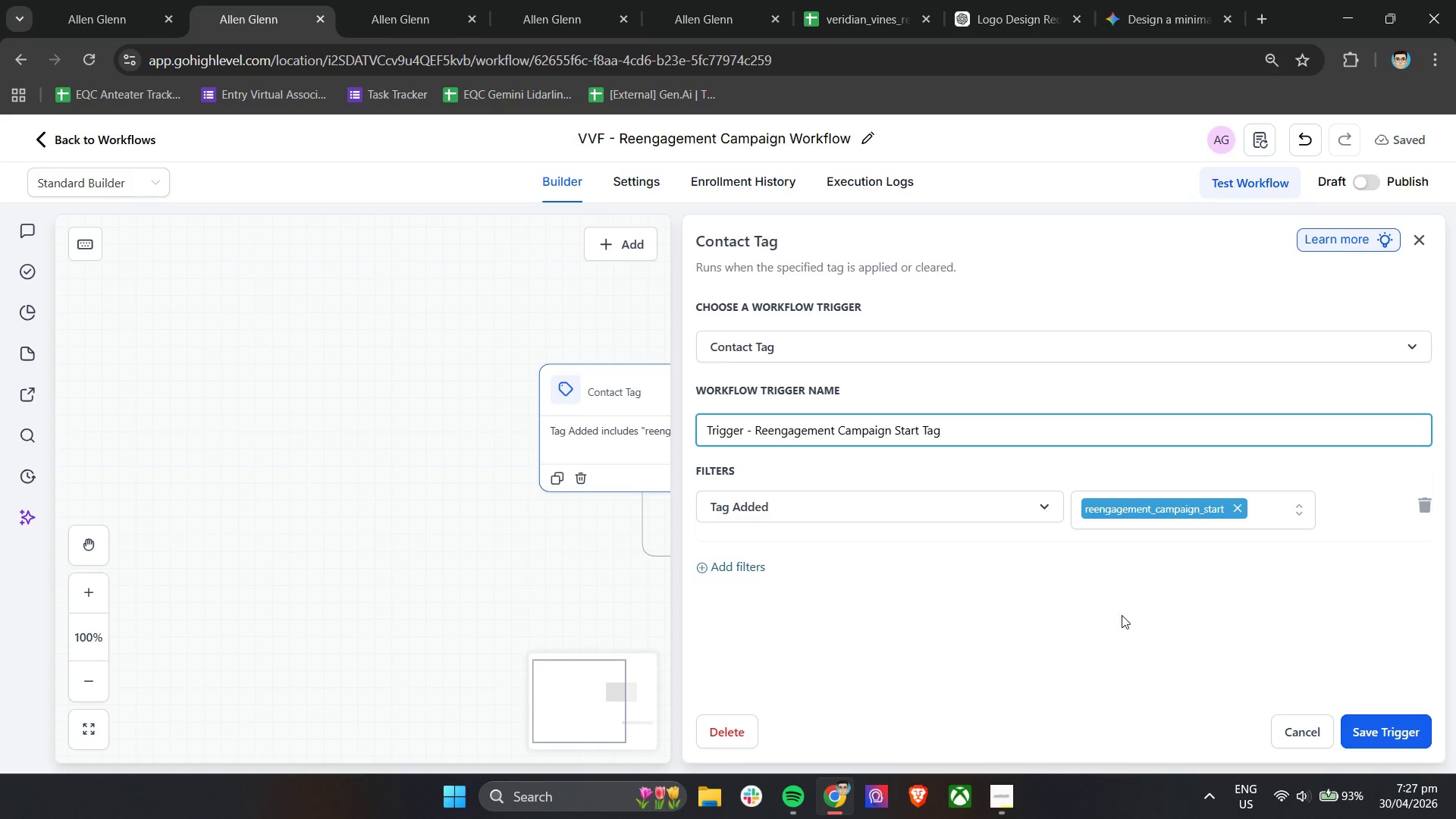 
left_click([1140, 676])
 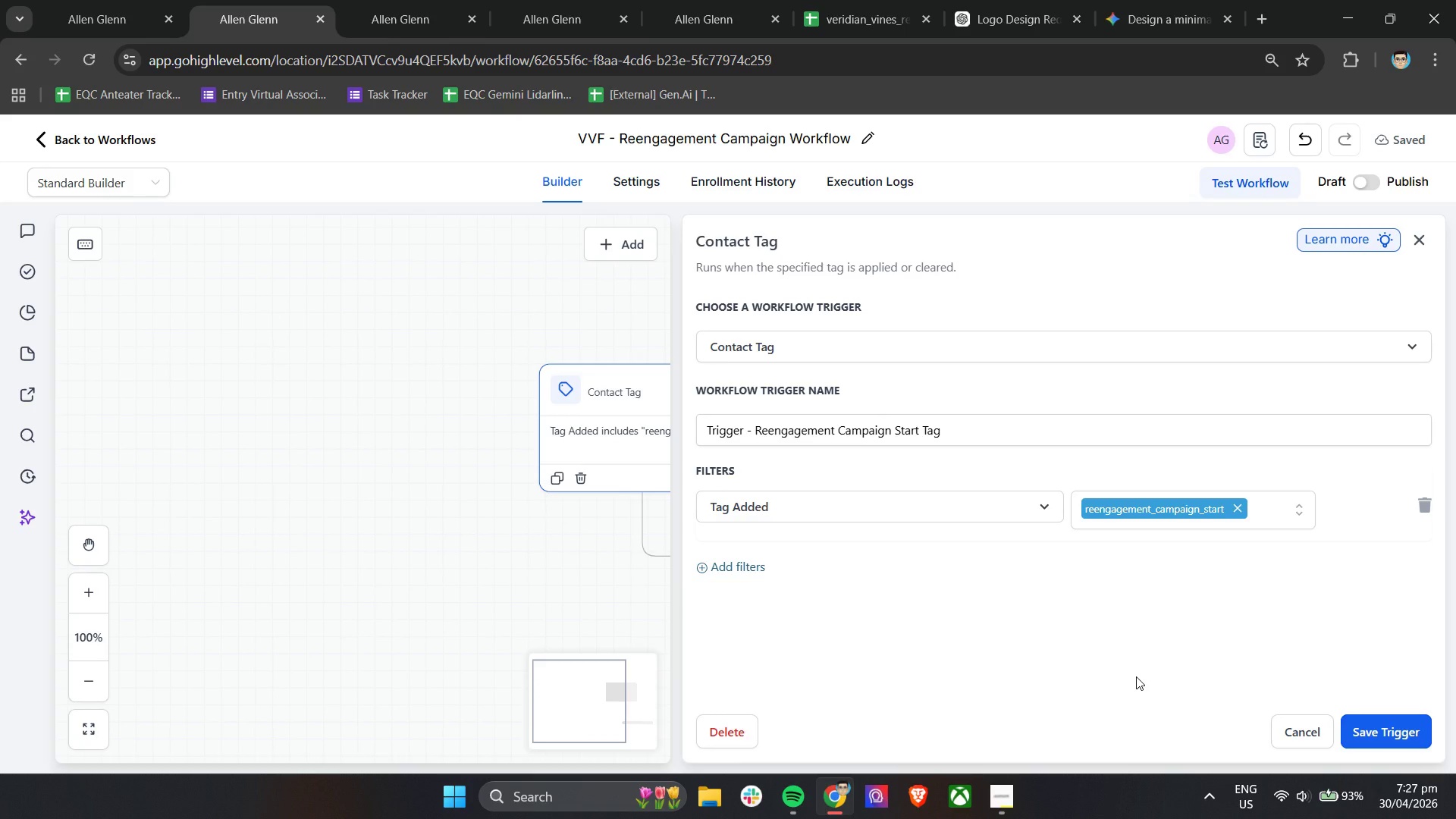 
wait(15.72)
 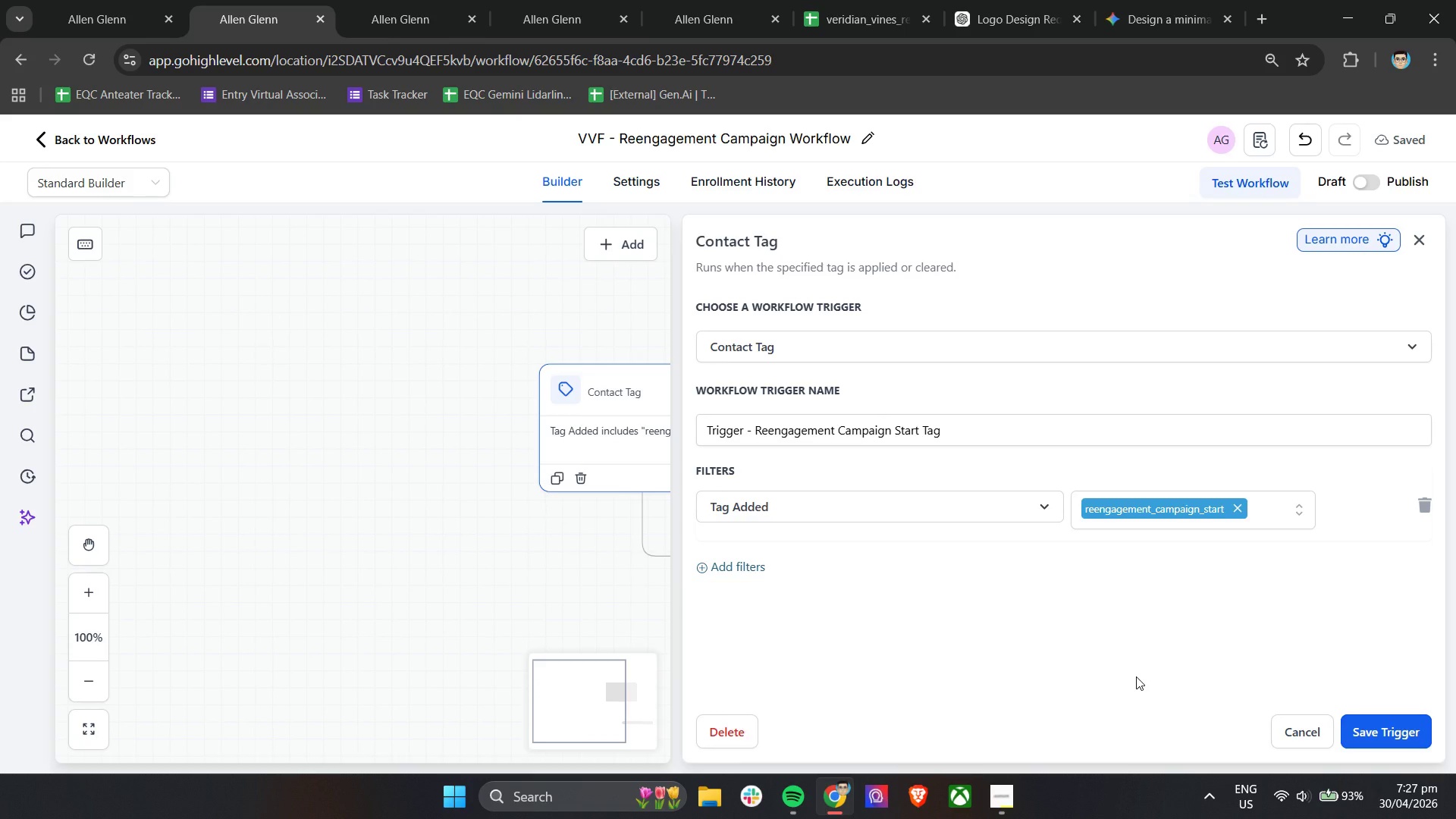 
left_click([1379, 725])
 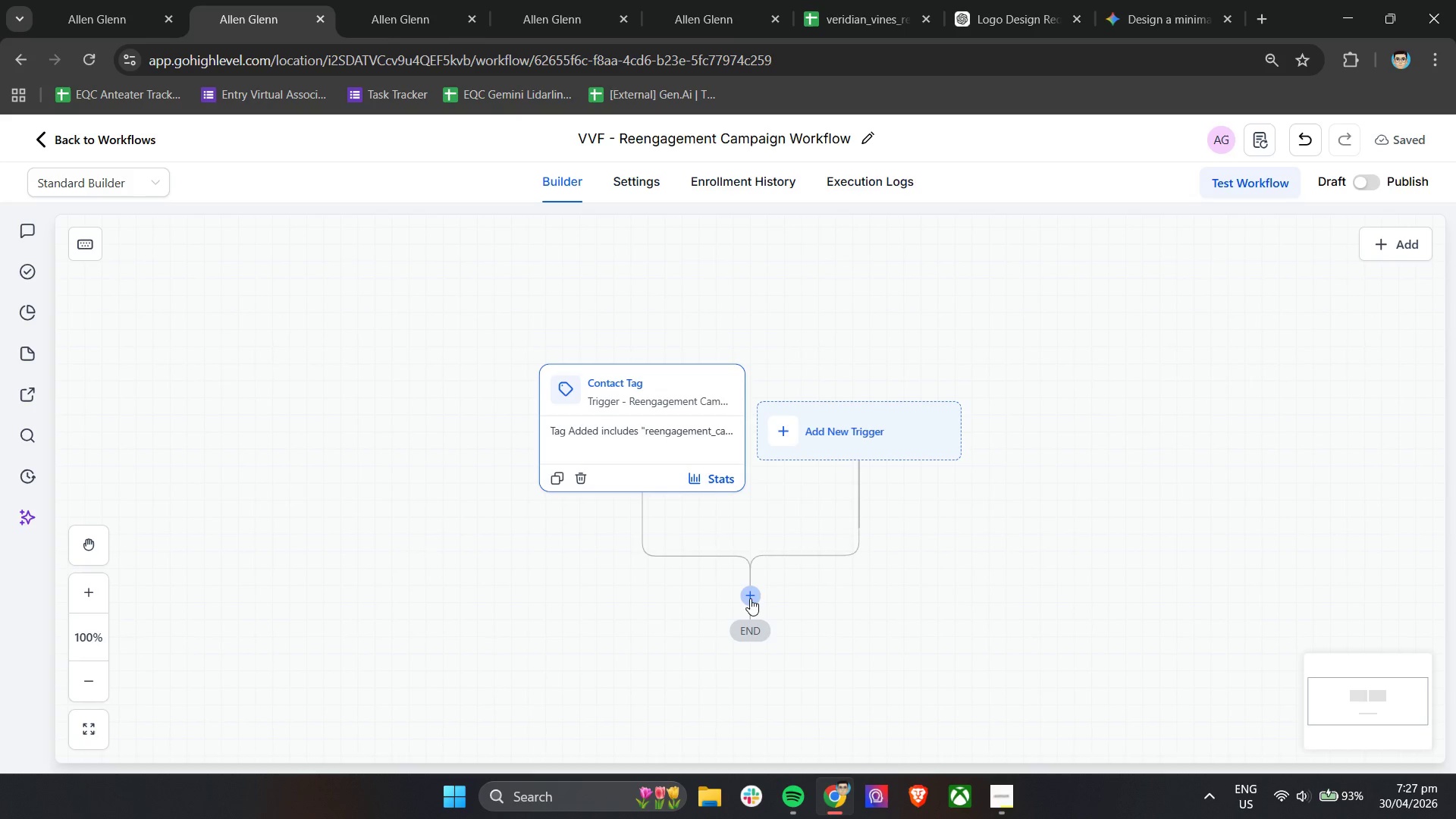 
left_click([750, 598])
 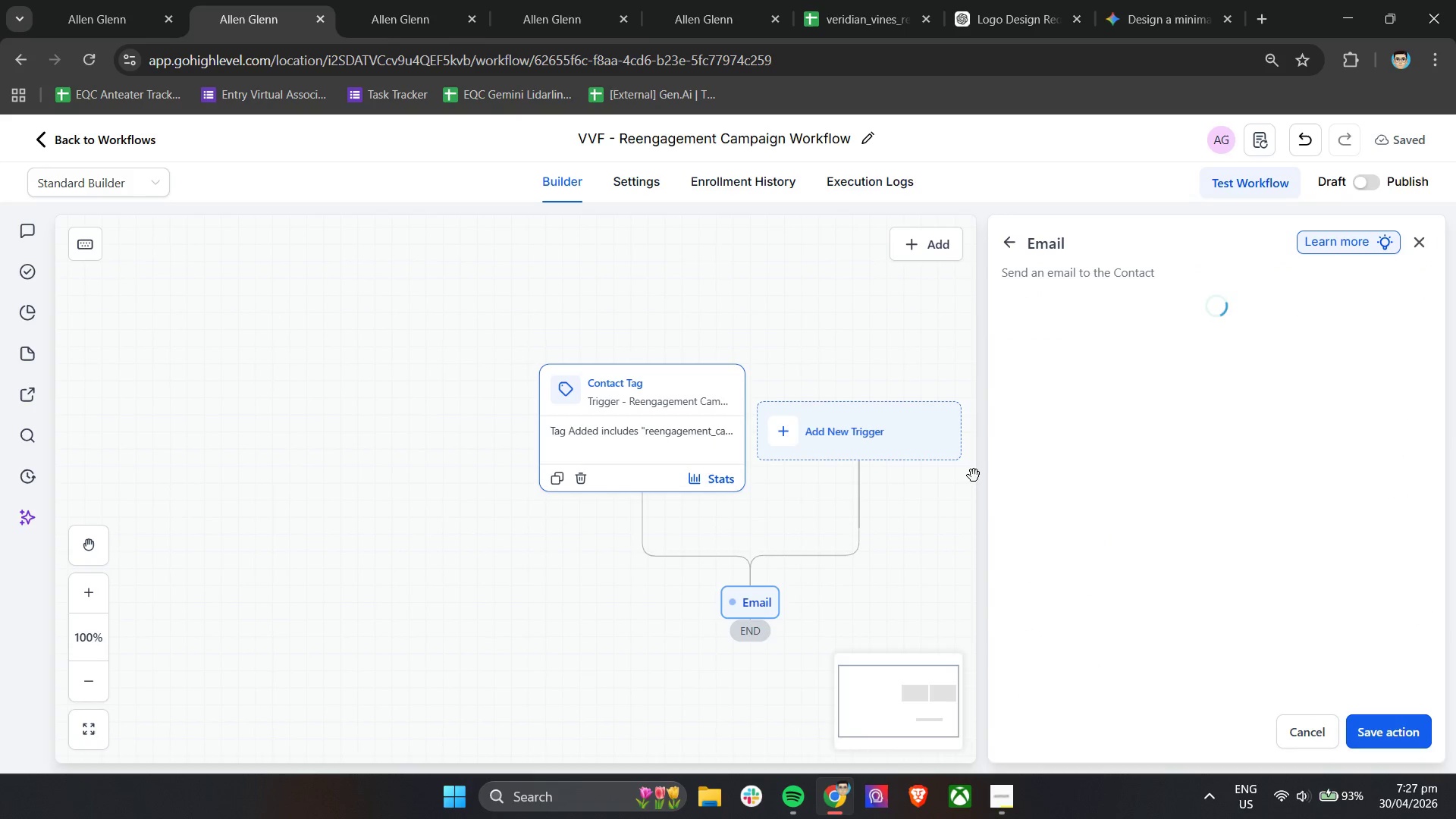 
wait(8.05)
 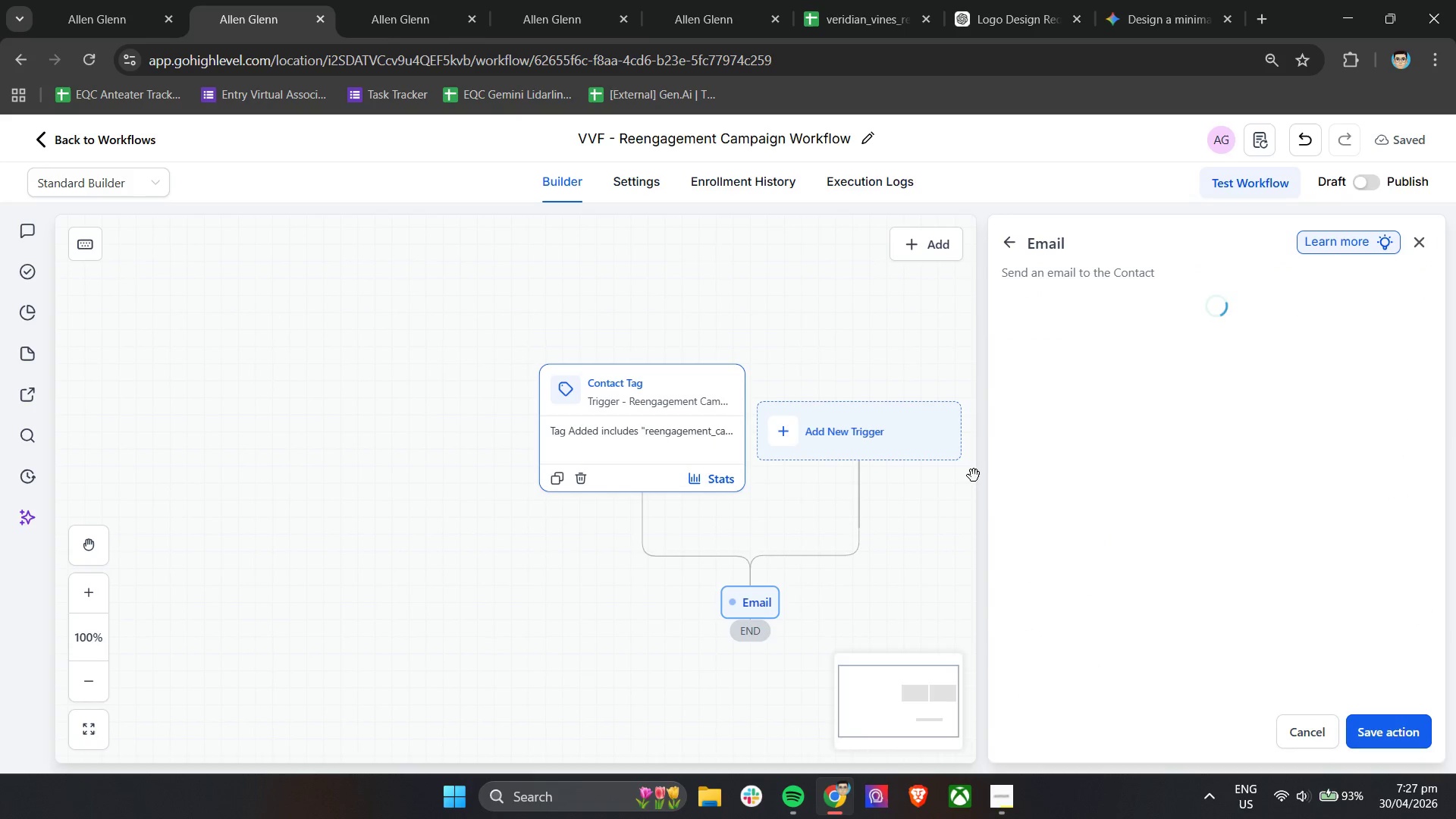 
double_click([1136, 388])
 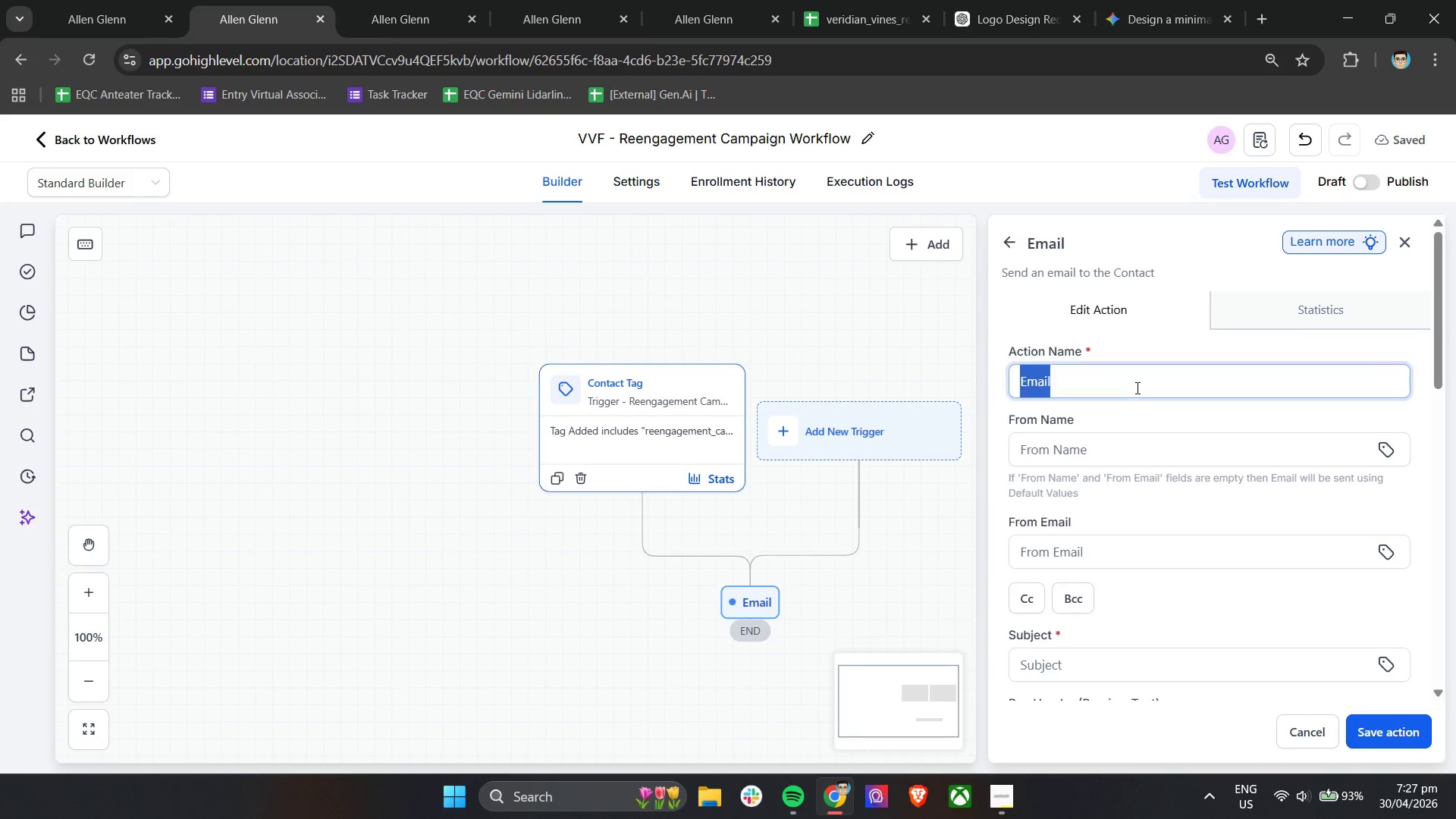 
triple_click([1136, 388])
 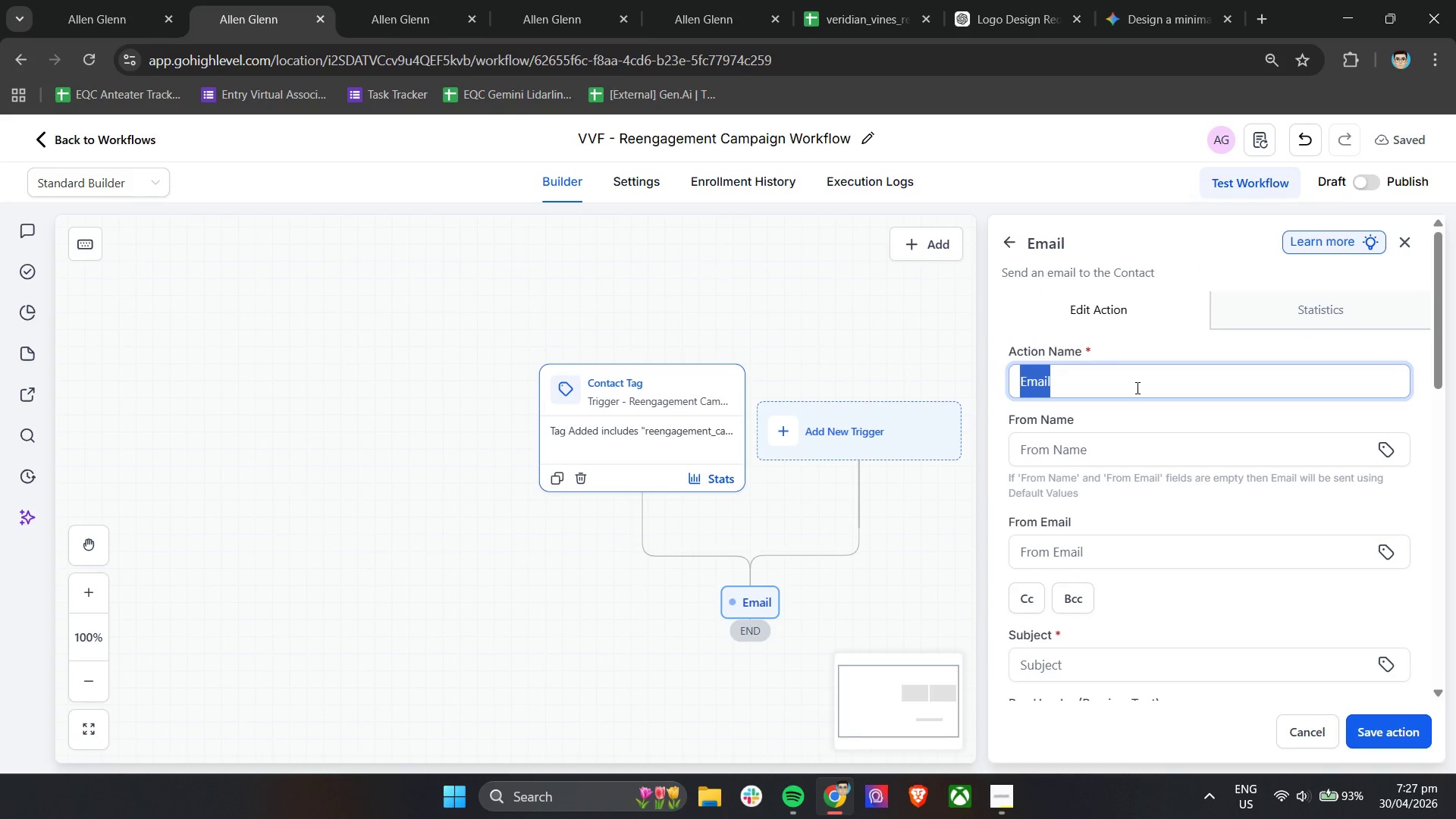 
type(Action - Send Email 1 ()
 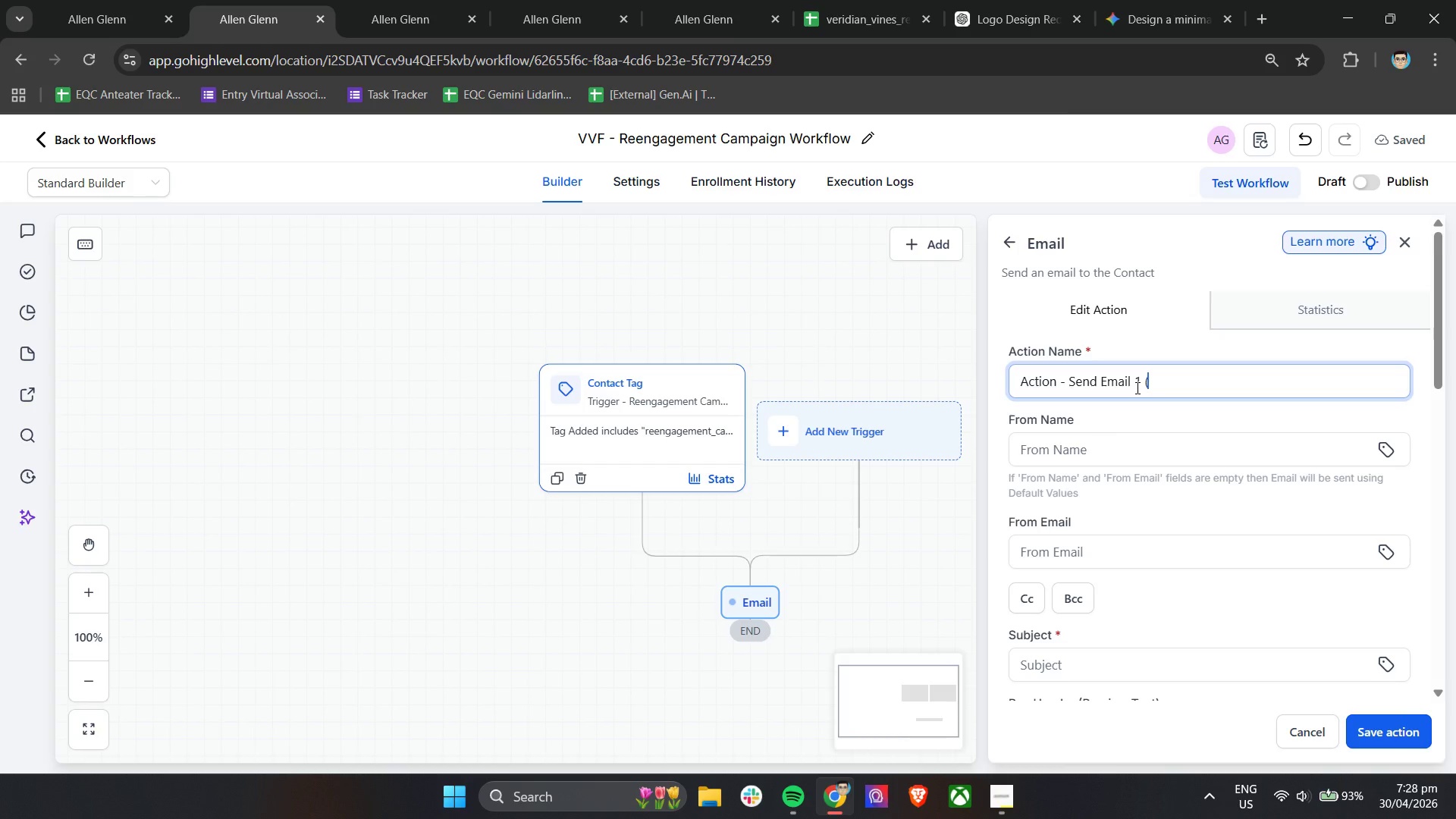 
left_click([1008, 804])